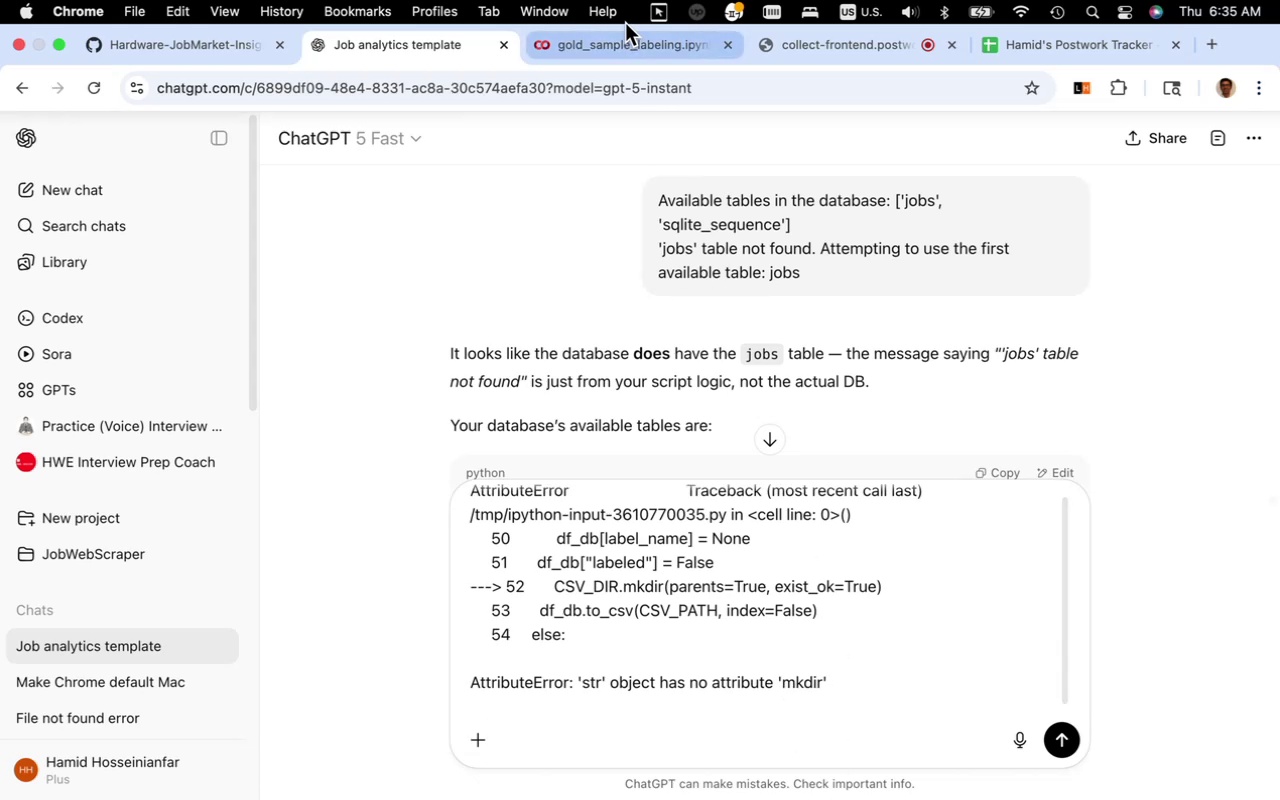 
left_click([622, 34])
 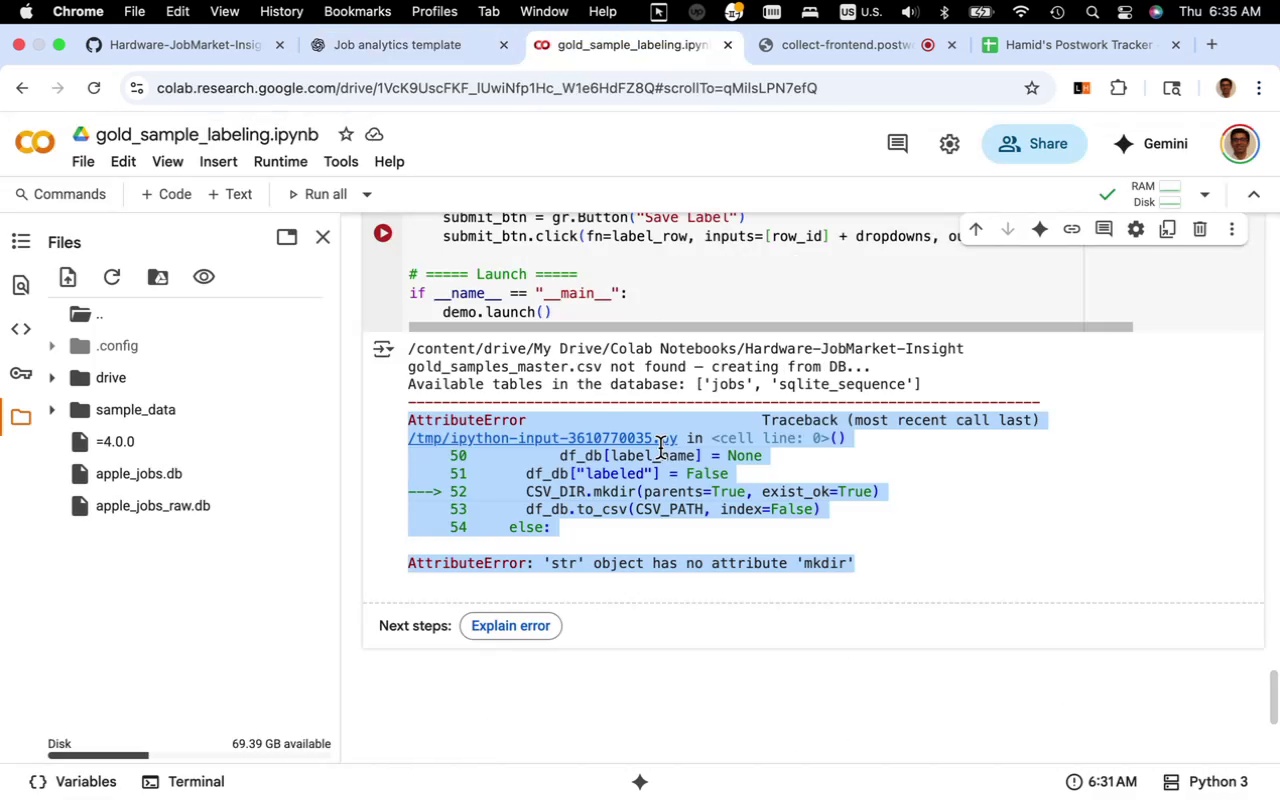 
scroll: coordinate [660, 448], scroll_direction: up, amount: 43.0
 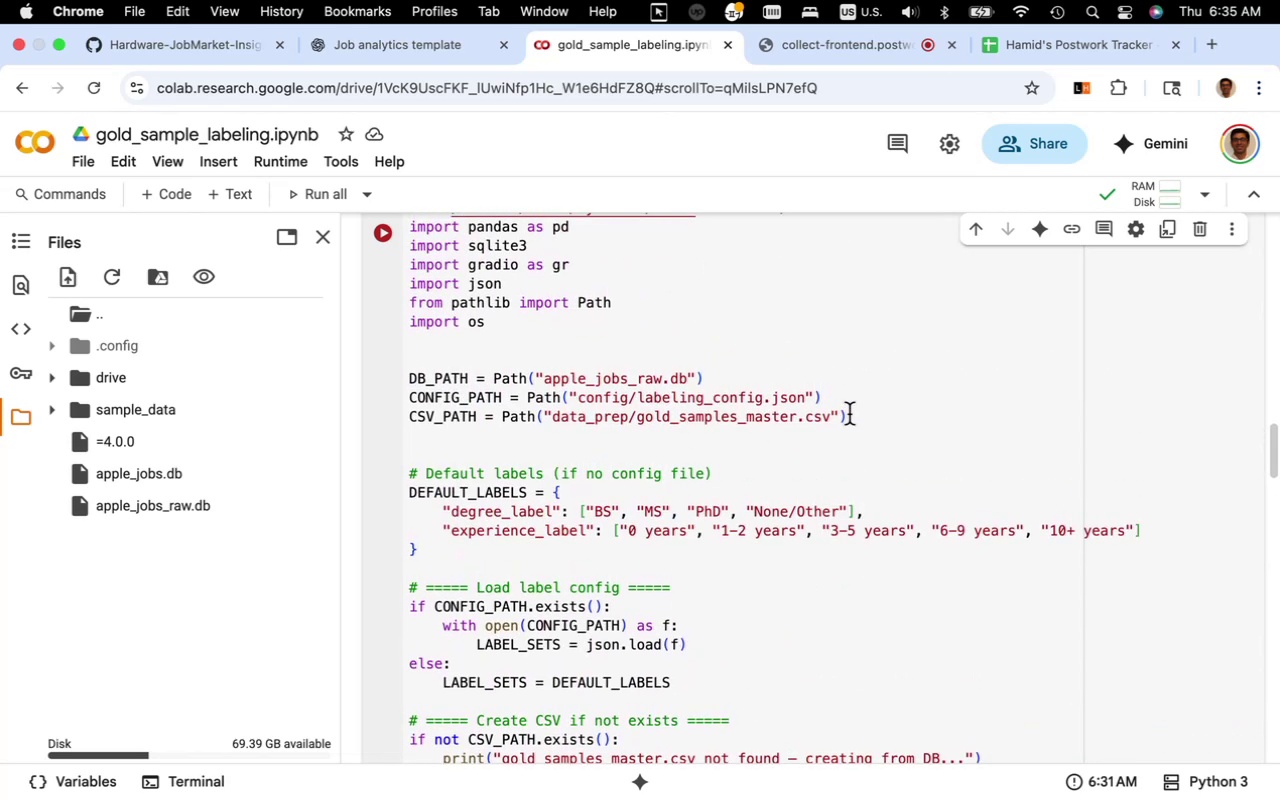 
left_click_drag(start_coordinate=[849, 414], to_coordinate=[389, 417])
 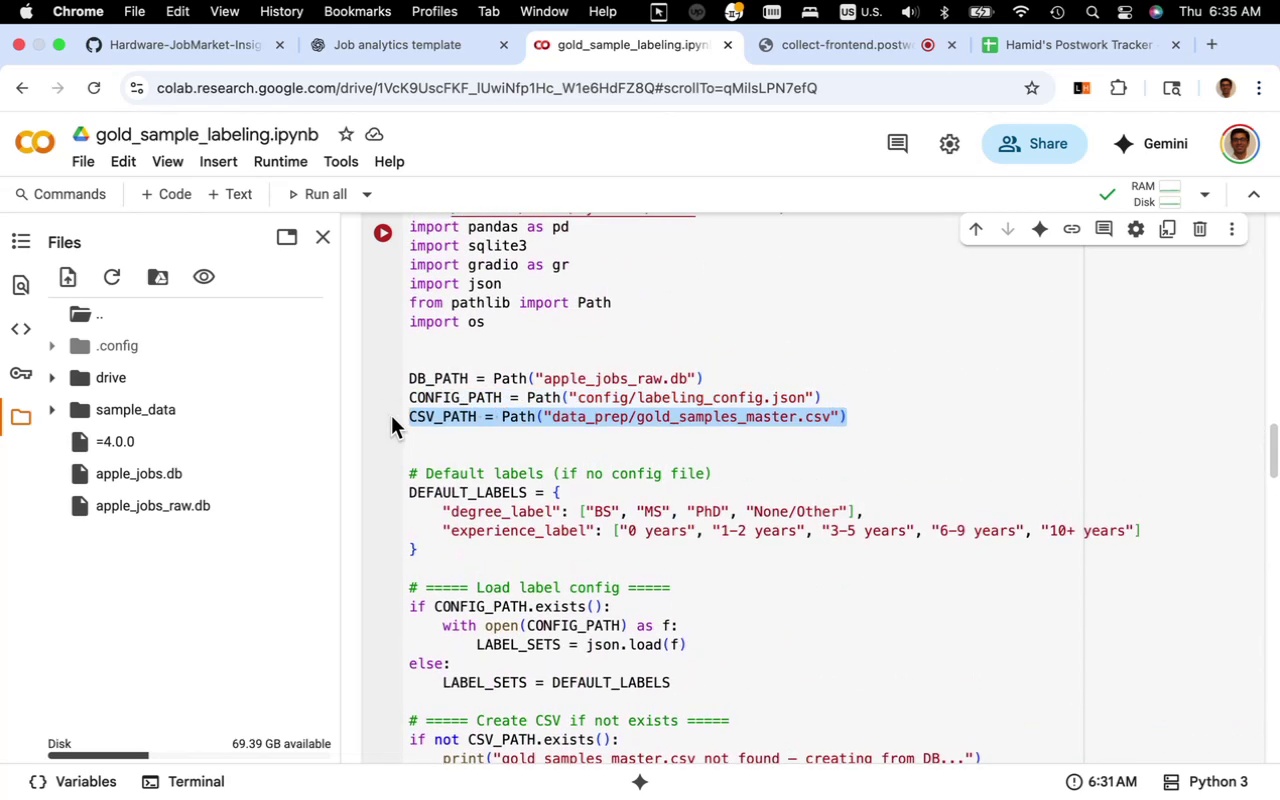 
key(Meta+C)
 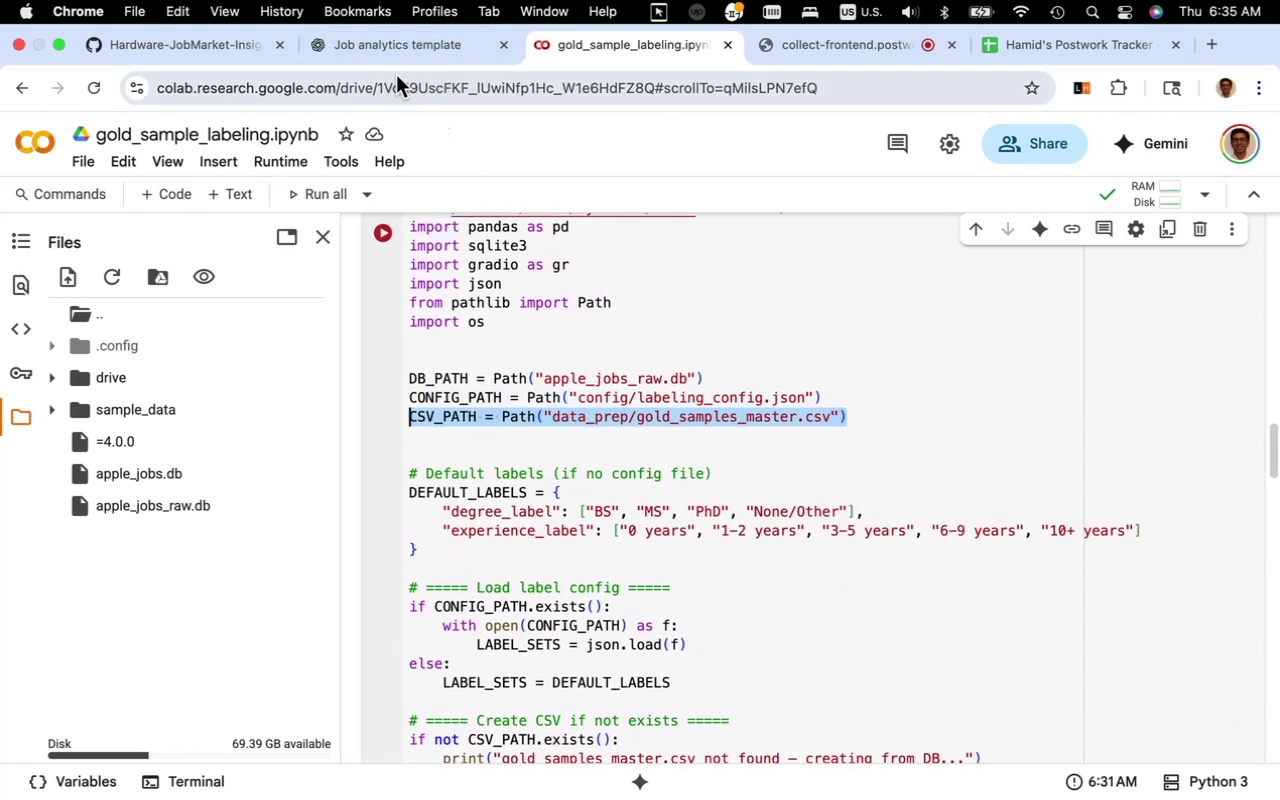 
left_click([408, 52])
 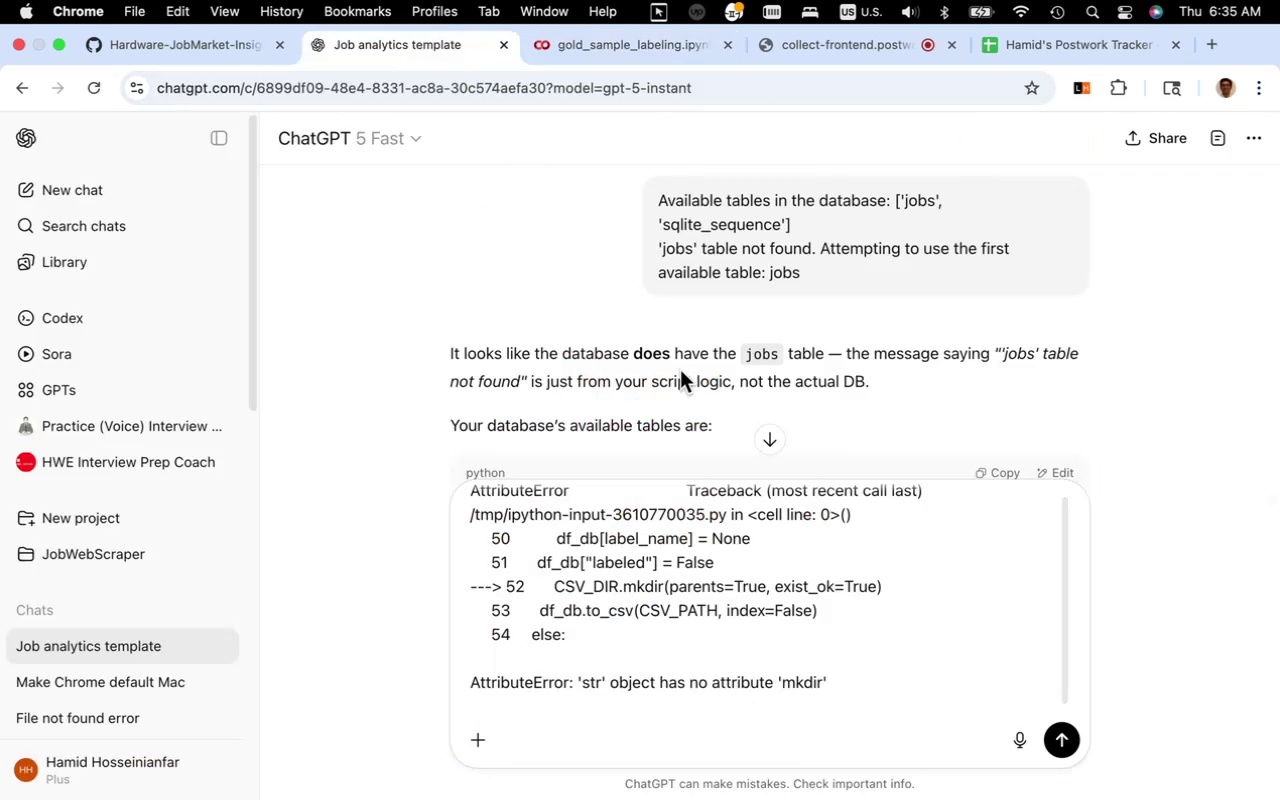 
key(Meta+CommandLeft)
 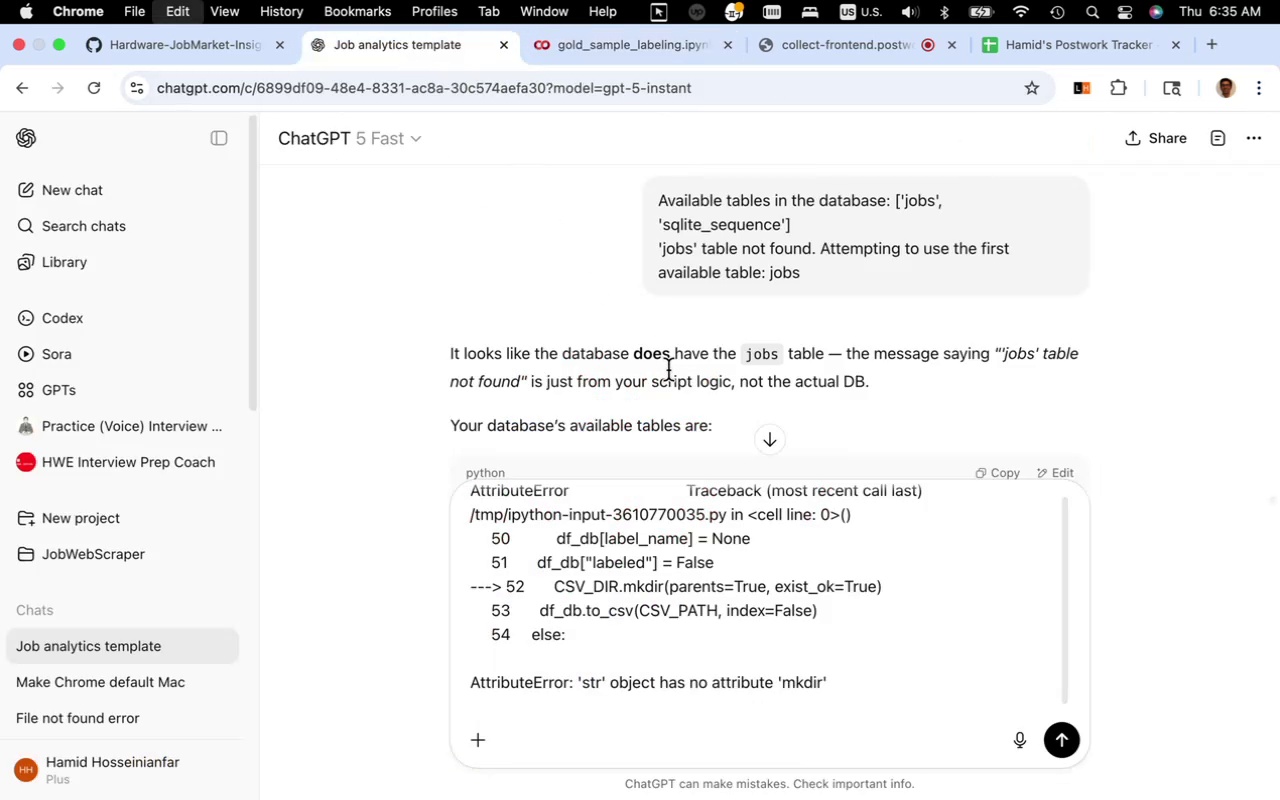 
key(Meta+V)
 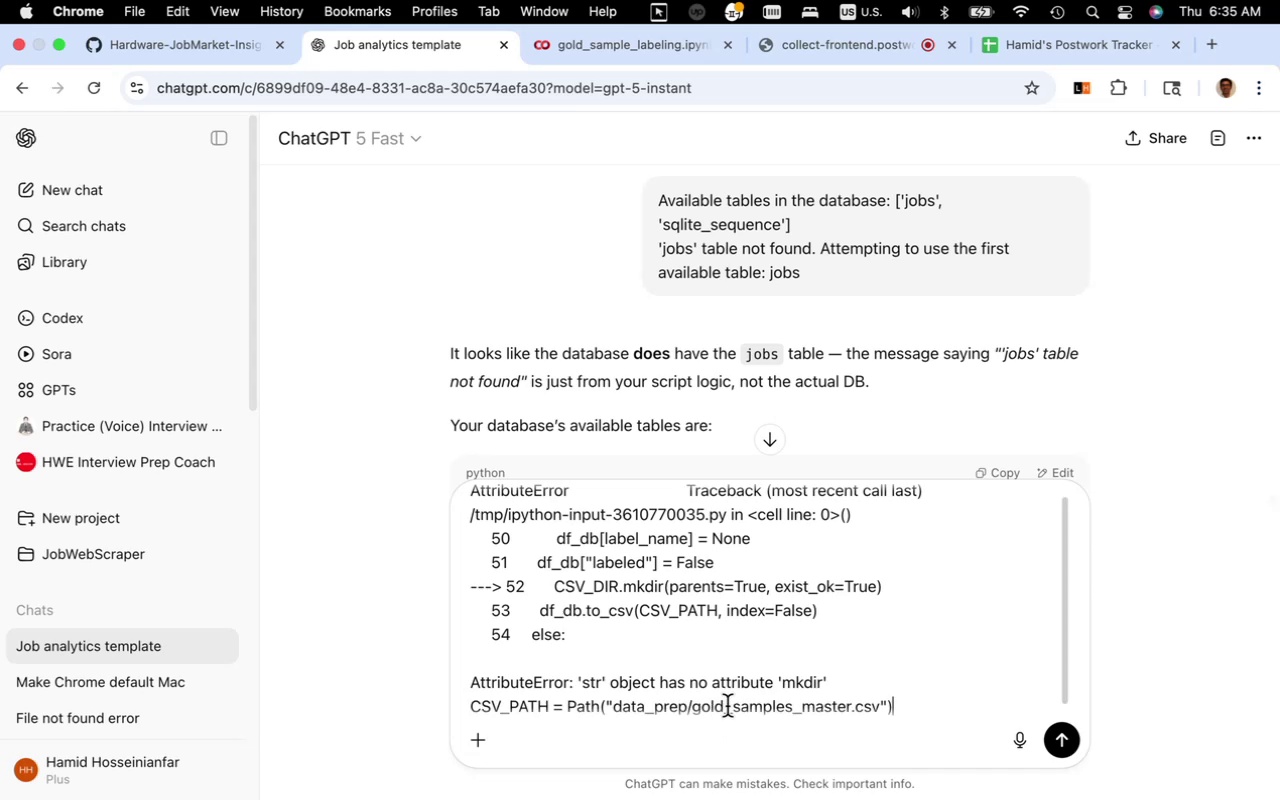 
key(Shift+Enter)
 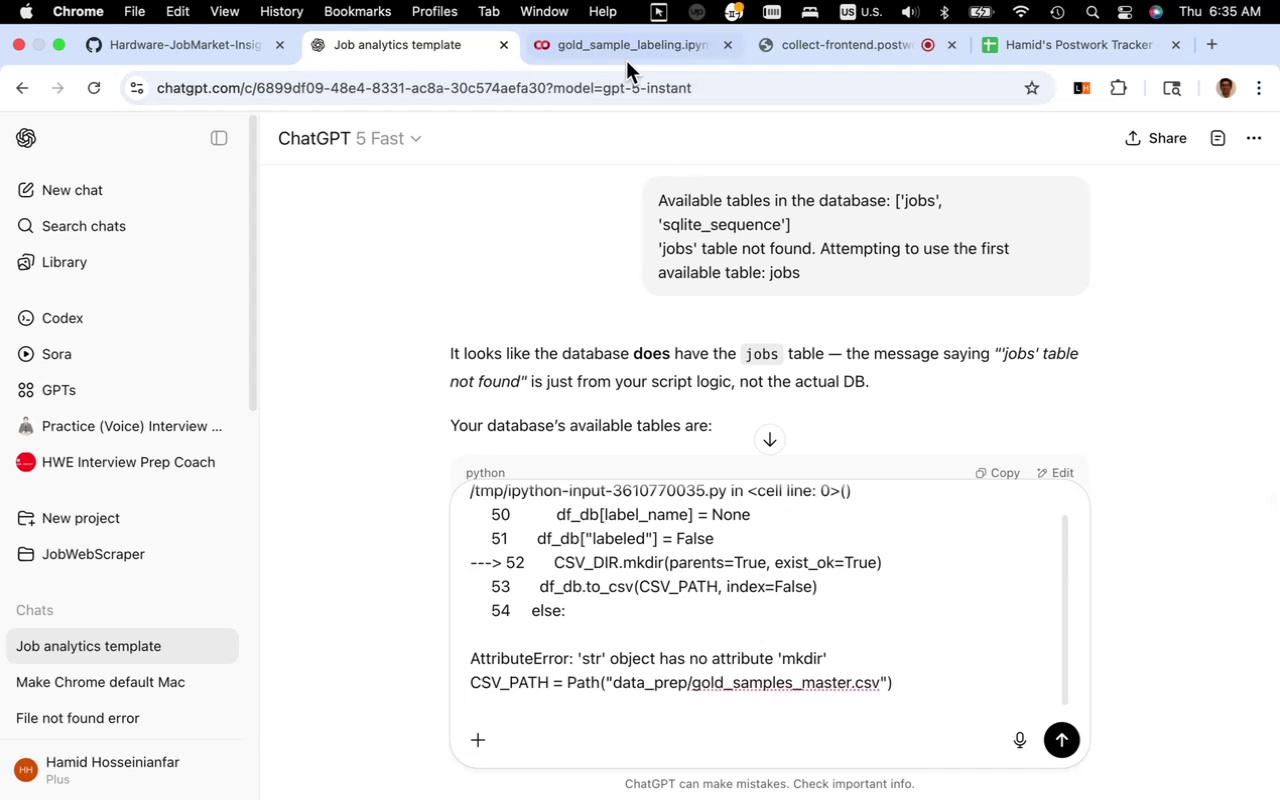 
left_click([628, 54])
 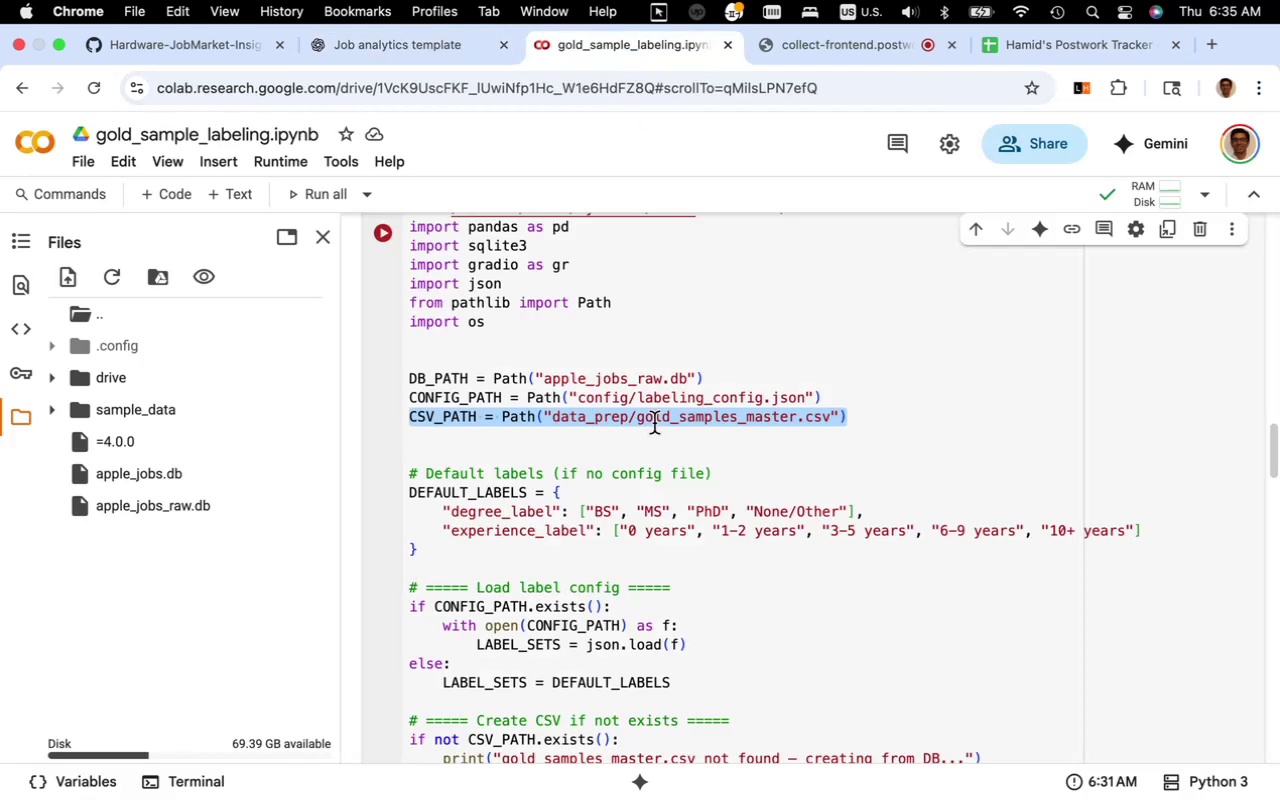 
scroll: coordinate [654, 423], scroll_direction: down, amount: 11.0
 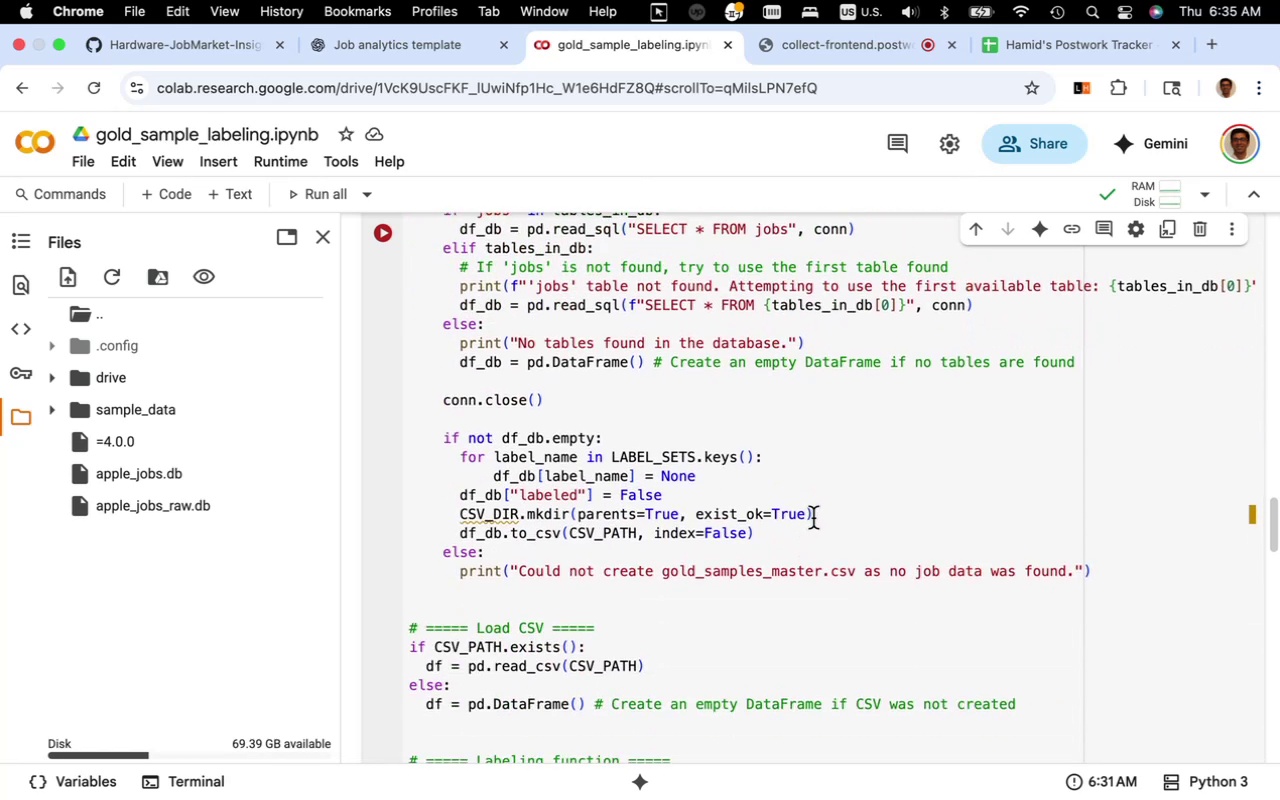 
left_click_drag(start_coordinate=[817, 516], to_coordinate=[462, 519])
 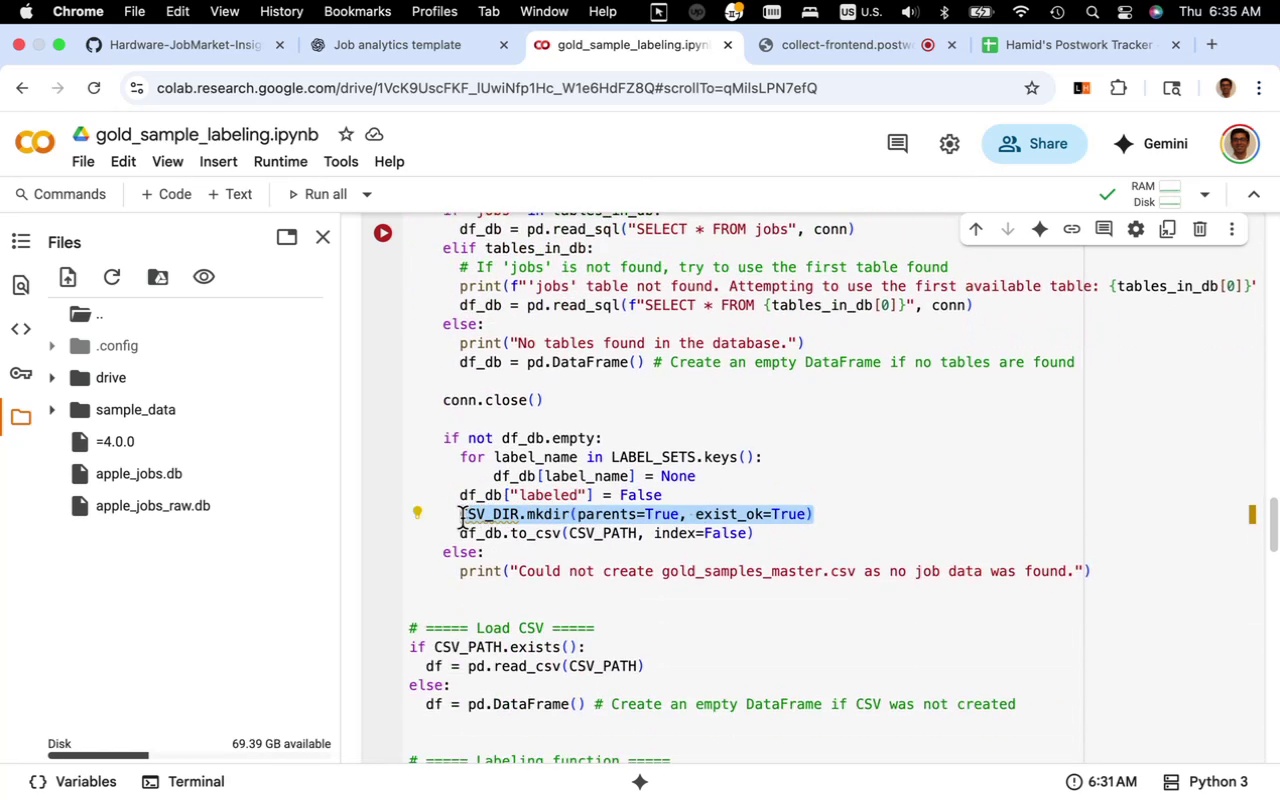 
key(Meta+C)
 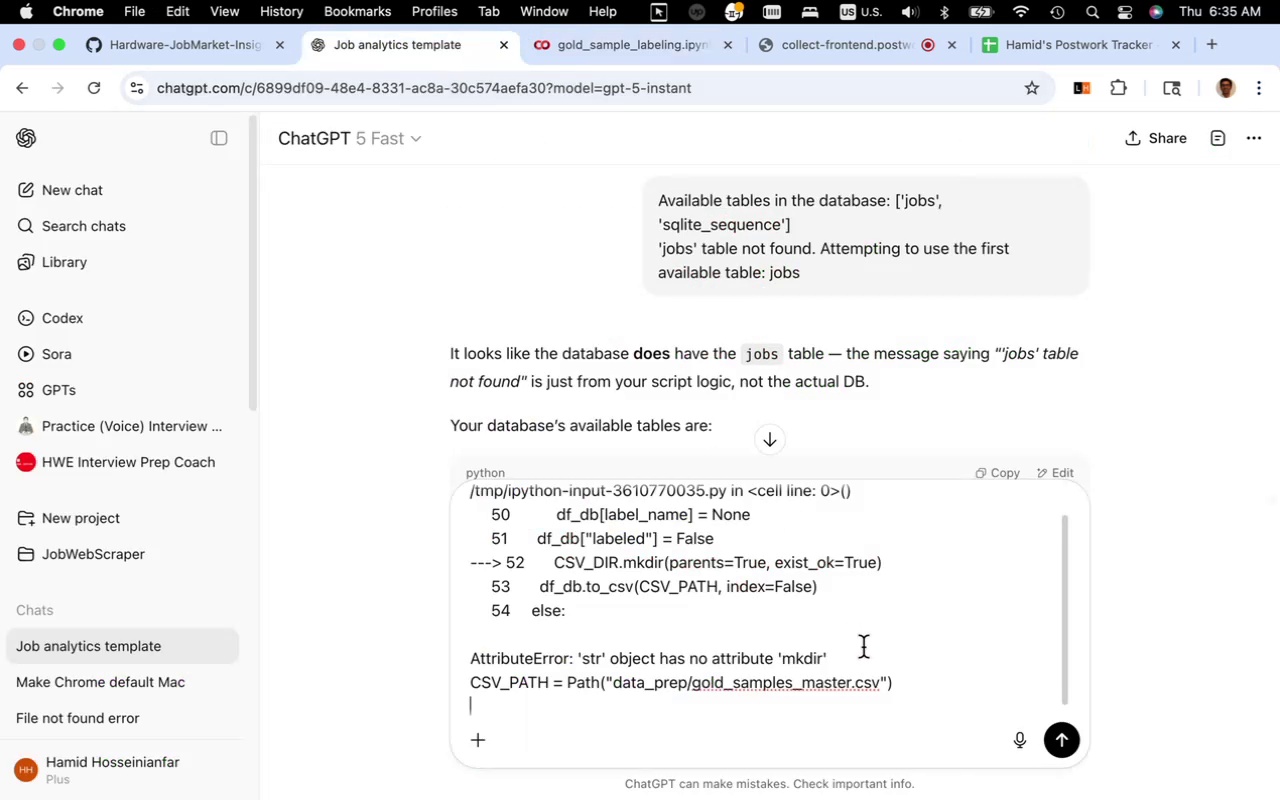 
type(alternative )
 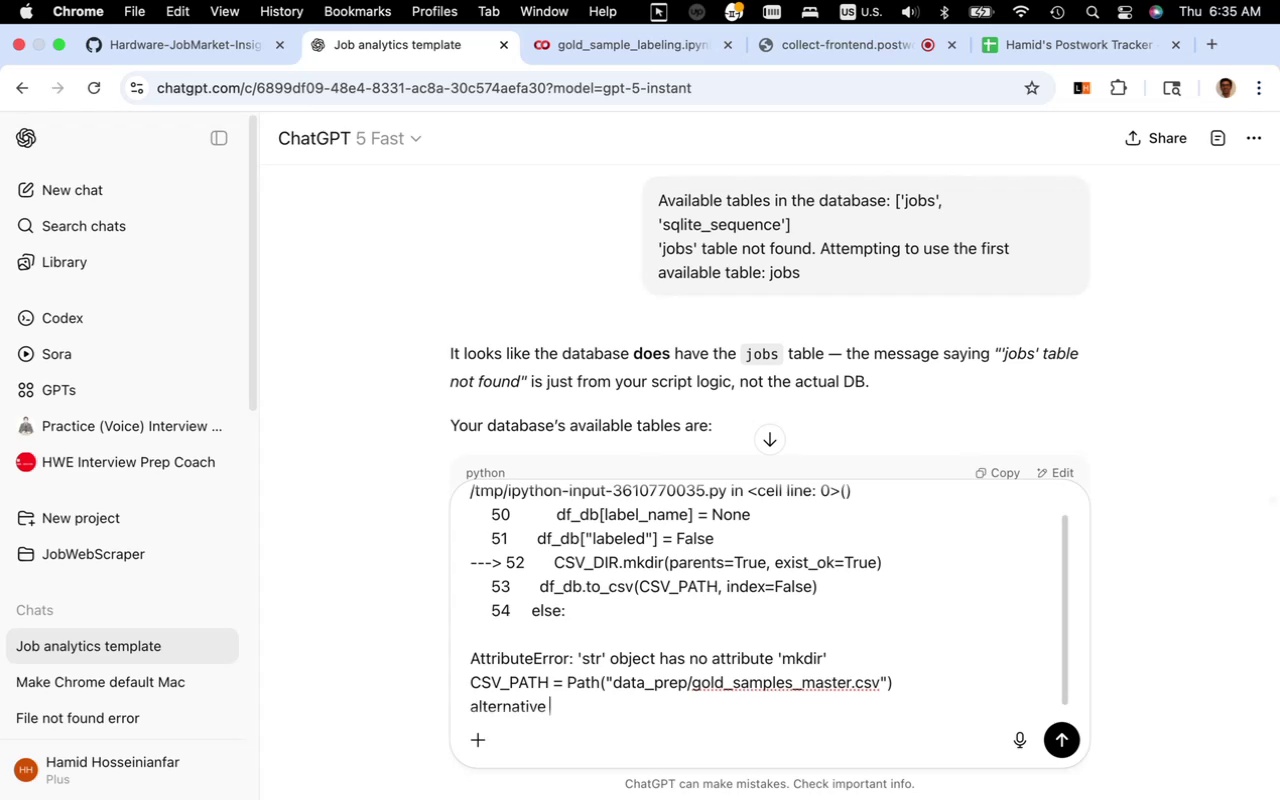 
type(for )
 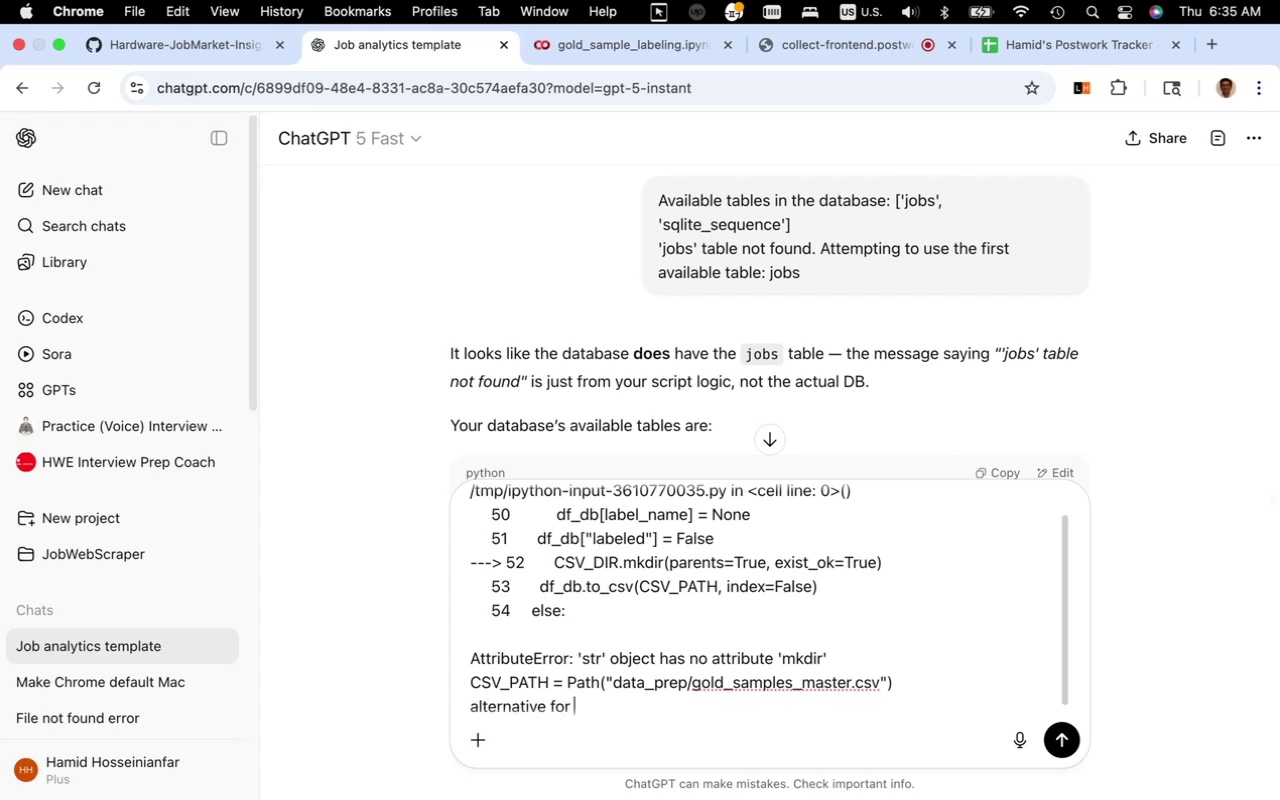 
key(Meta+CommandLeft)
 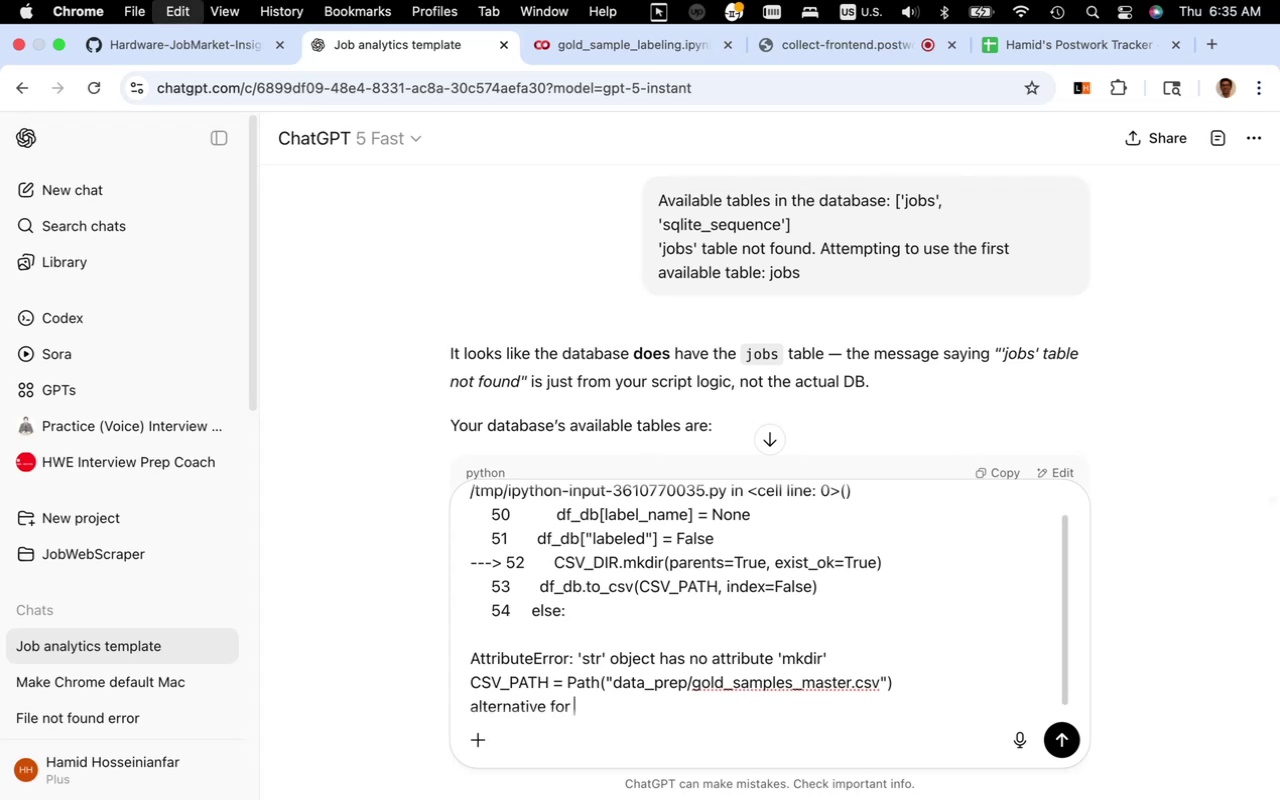 
key(Meta+V)
 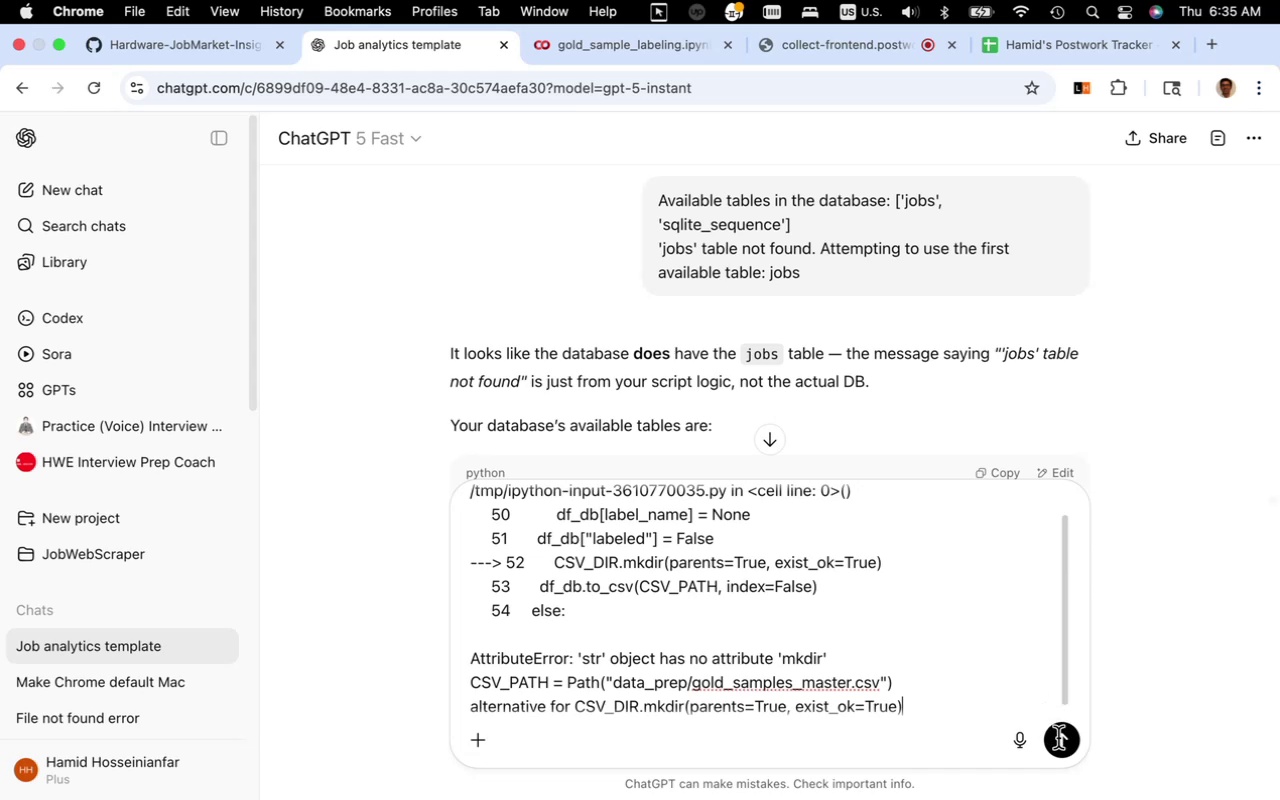 
left_click([1058, 738])
 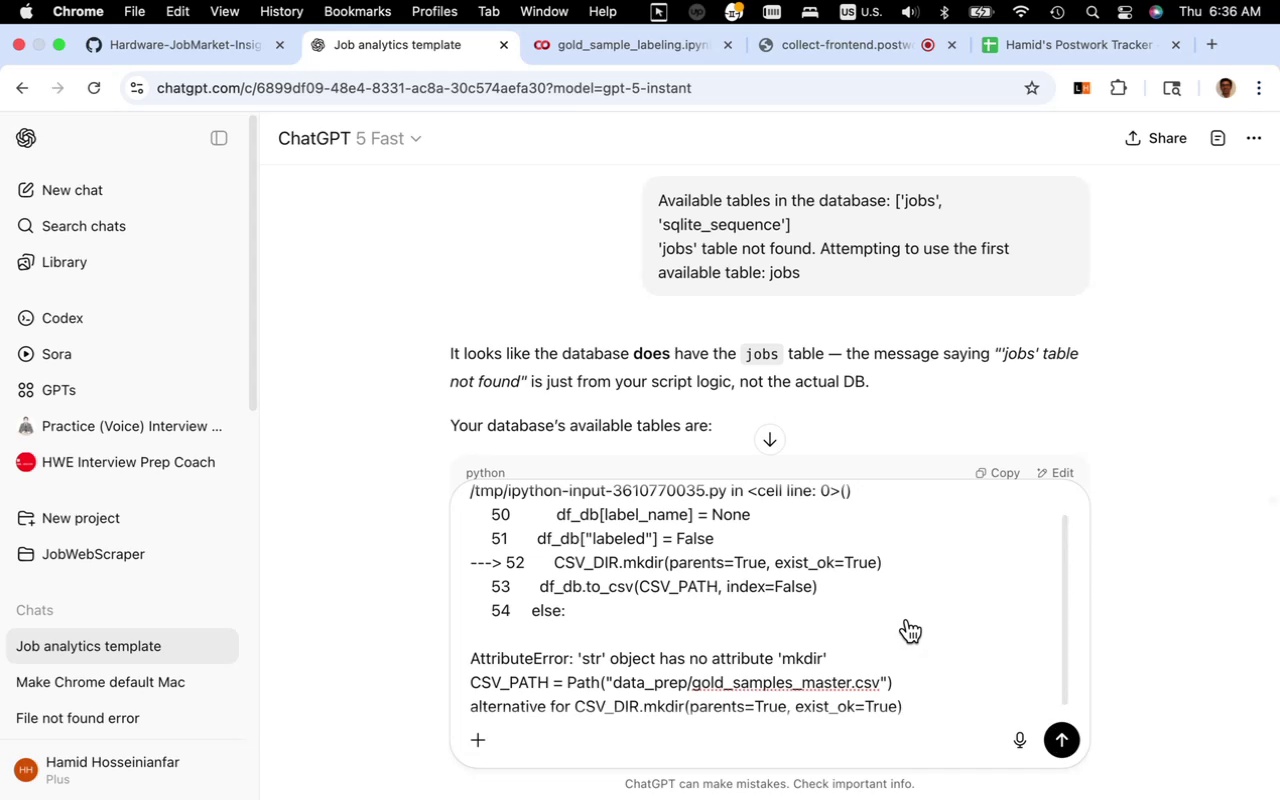 
wait(12.18)
 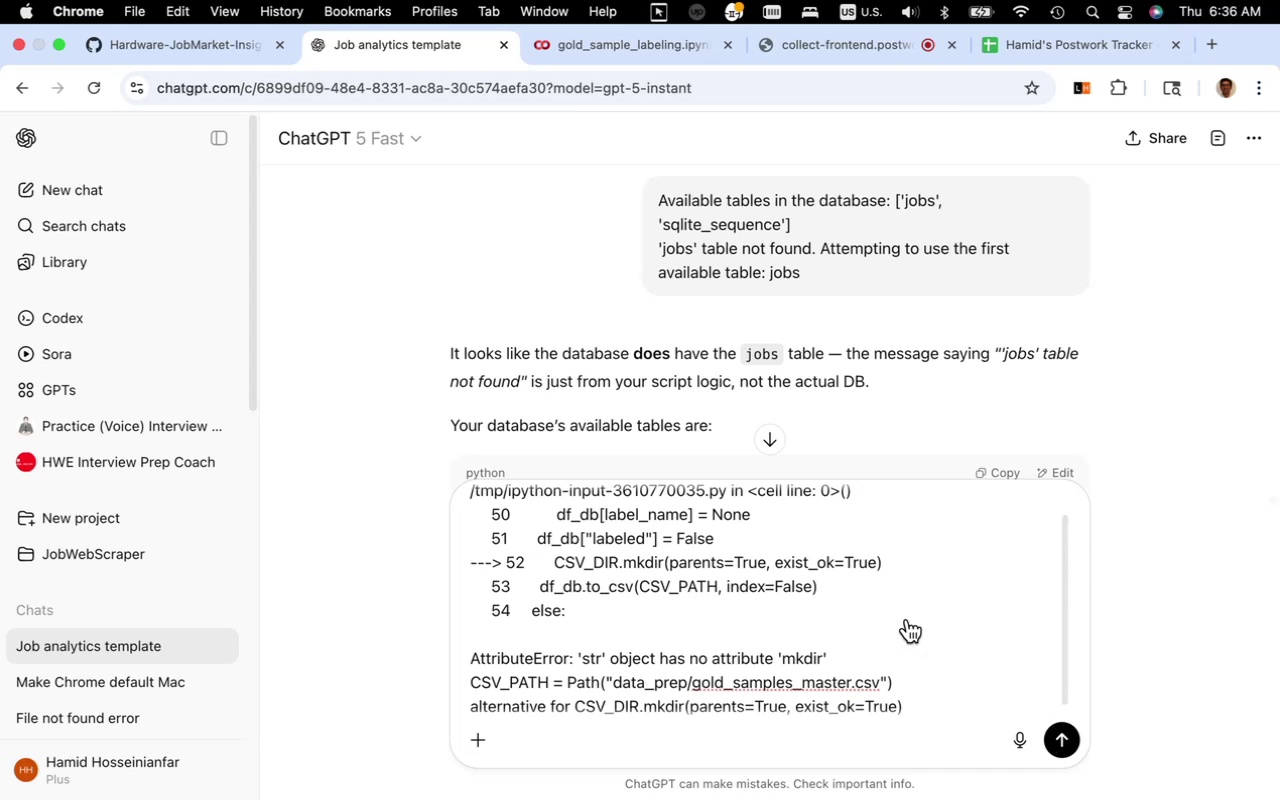 
scroll: coordinate [905, 527], scroll_direction: up, amount: 23.0
 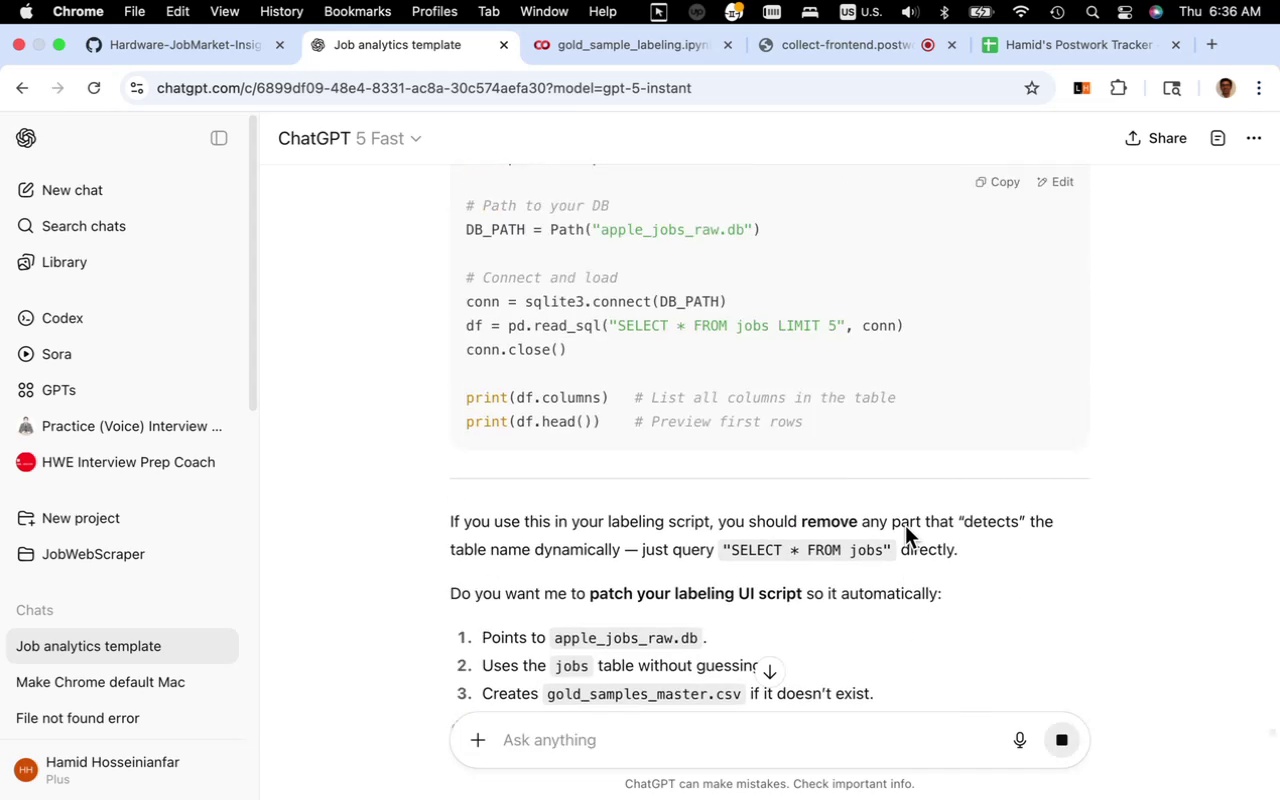 
scroll: coordinate [905, 526], scroll_direction: down, amount: 5.0
 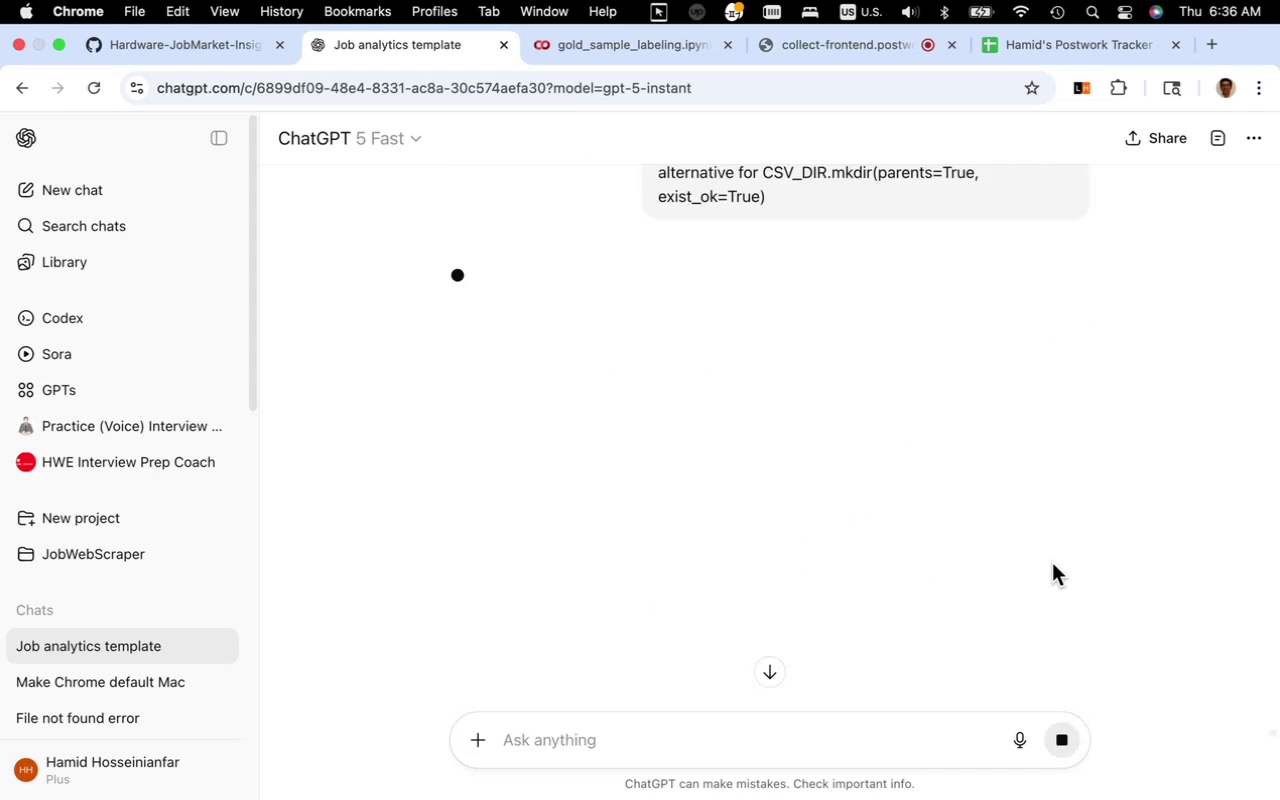 
scroll: coordinate [958, 595], scroll_direction: up, amount: 13.0
 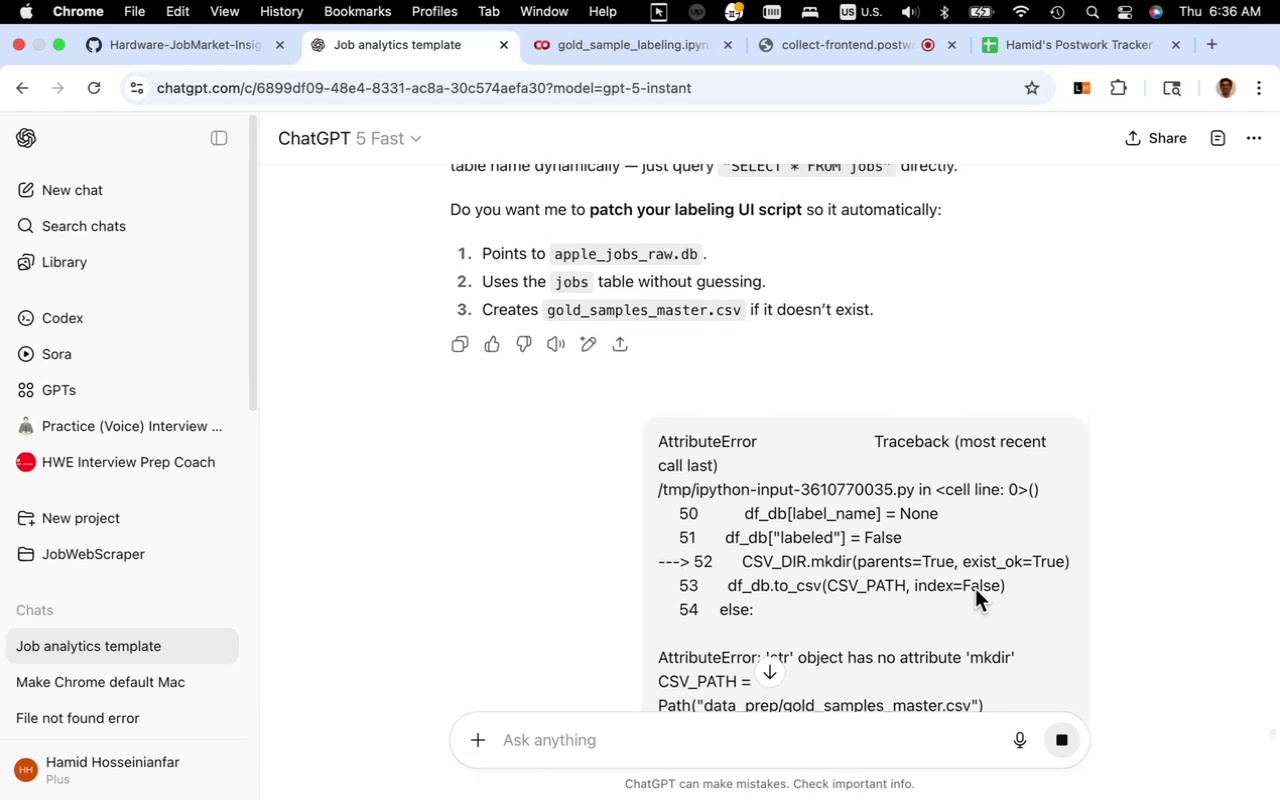 
wait(6.81)
 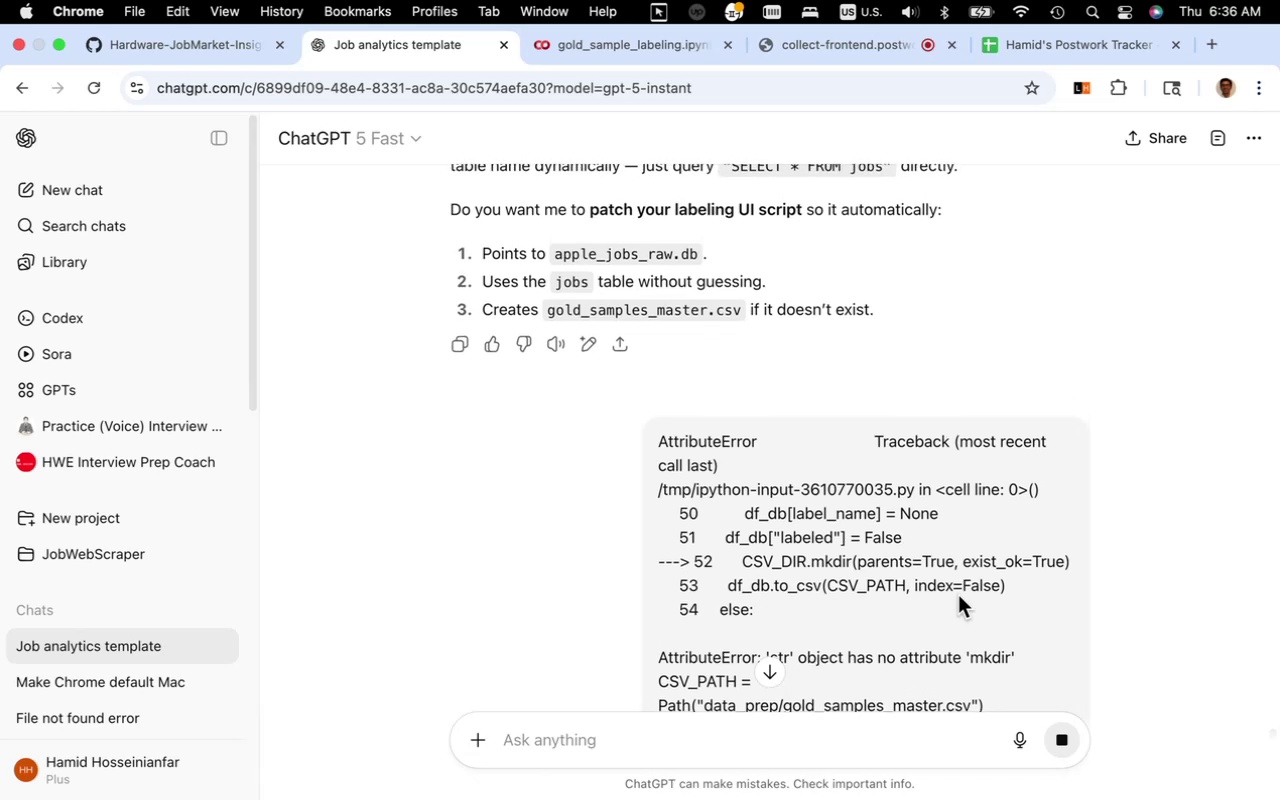 
scroll: coordinate [975, 589], scroll_direction: down, amount: 19.0
 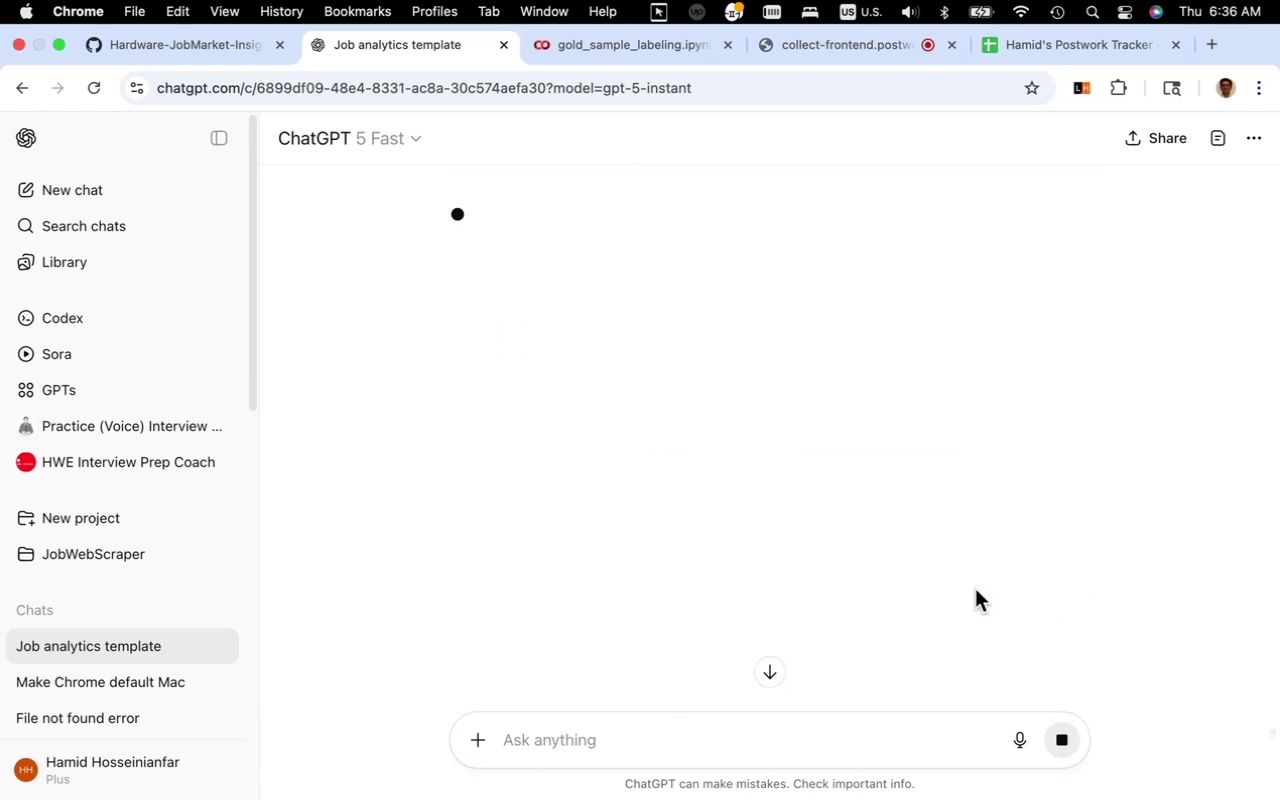 
scroll: coordinate [975, 590], scroll_direction: up, amount: 5.0
 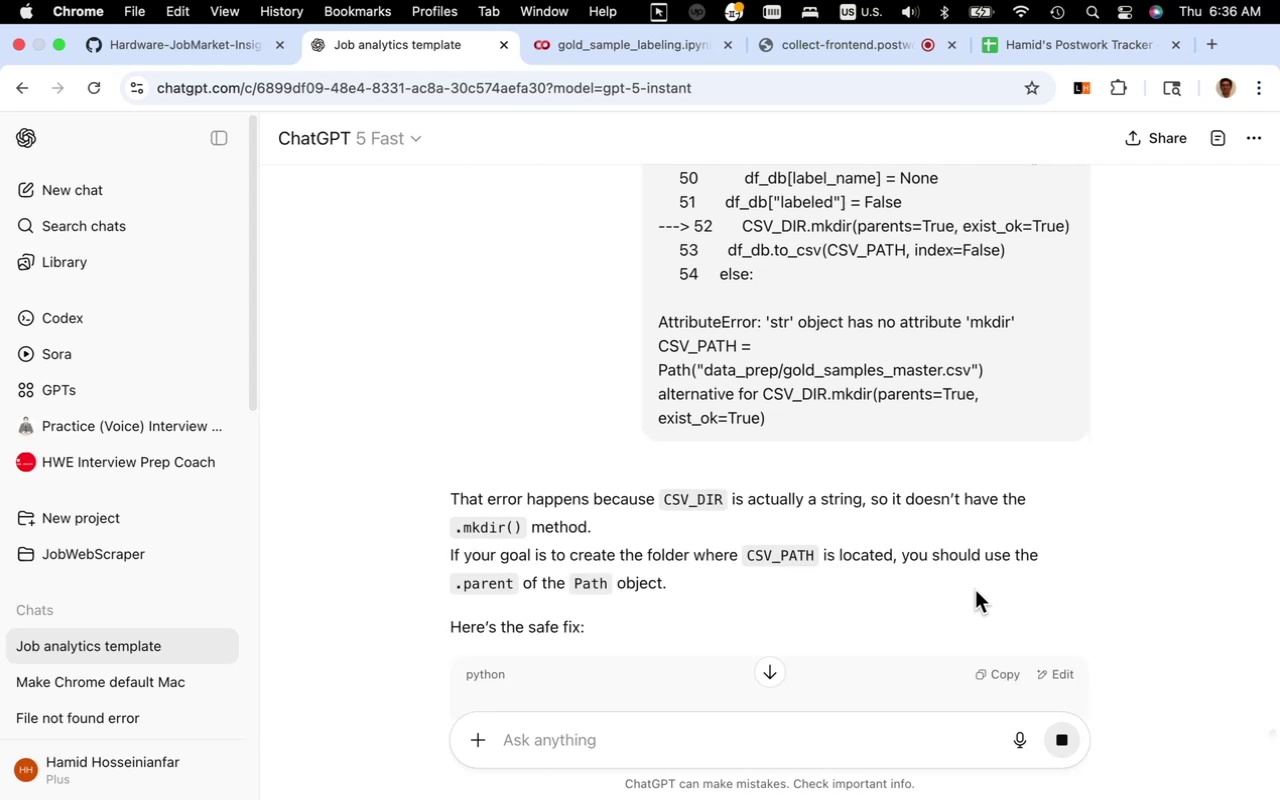 
scroll: coordinate [969, 598], scroll_direction: down, amount: 7.0
 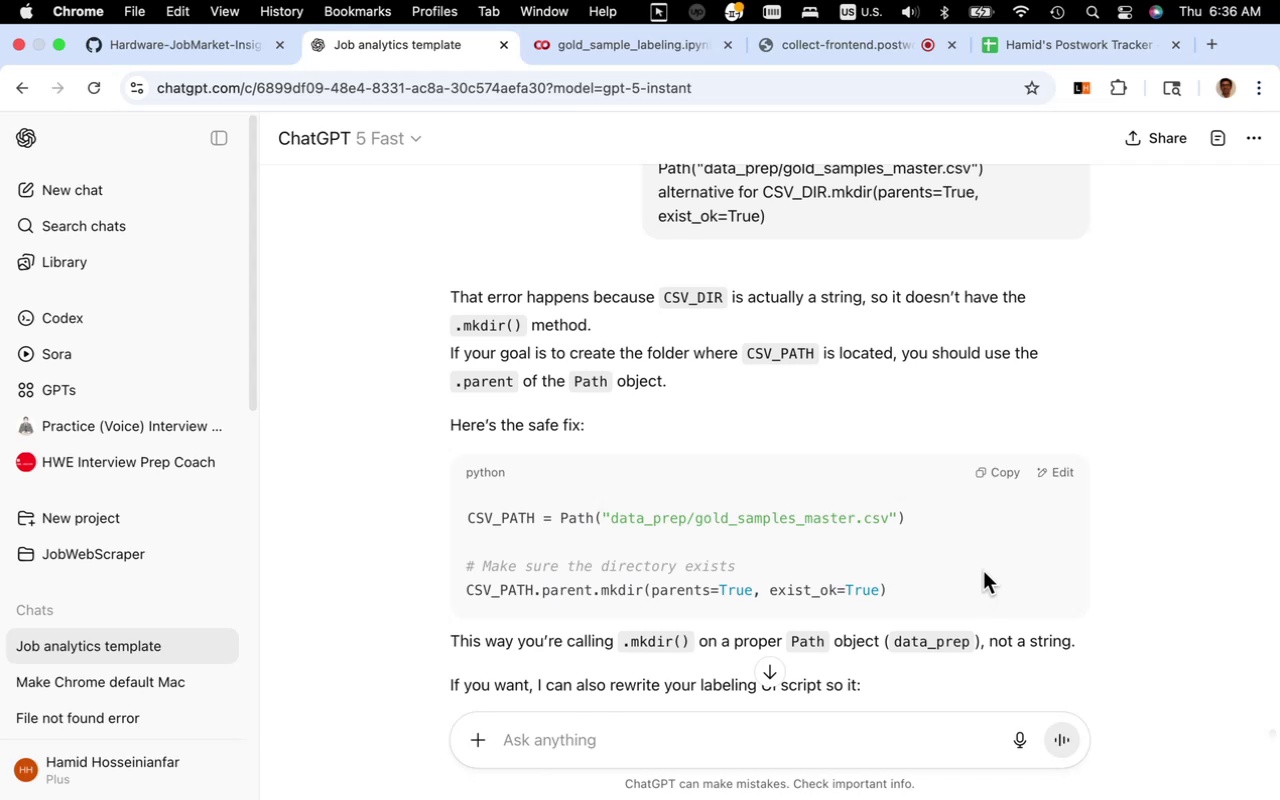 
wait(14.41)
 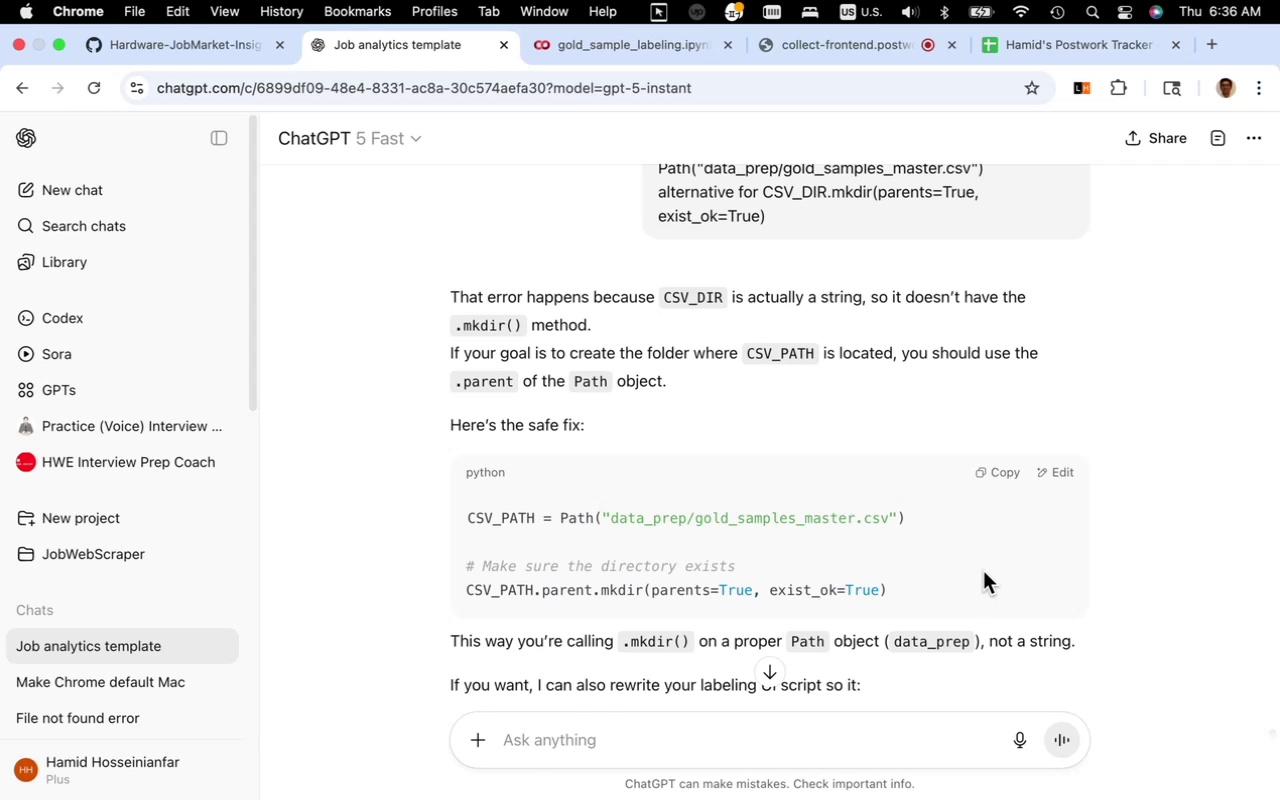 
left_click_drag(start_coordinate=[897, 592], to_coordinate=[456, 595])
 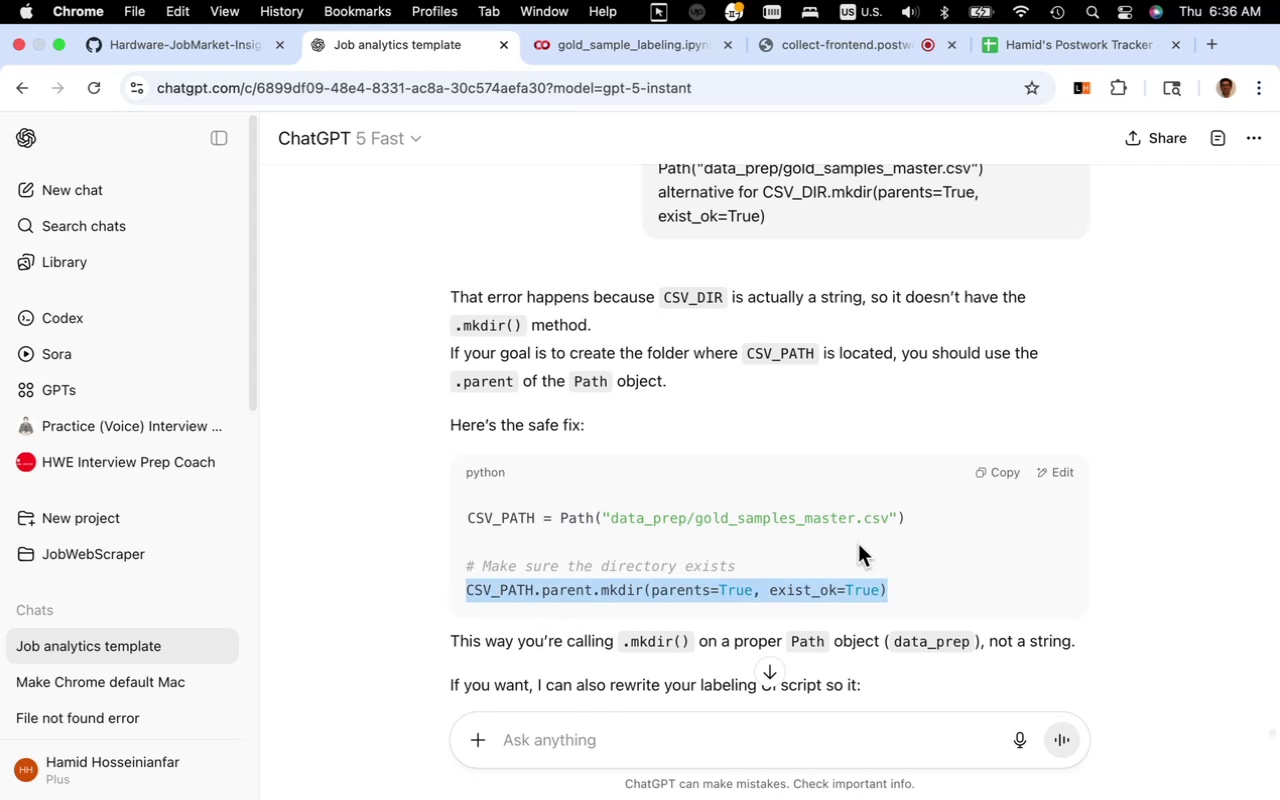 
key(Meta+C)
 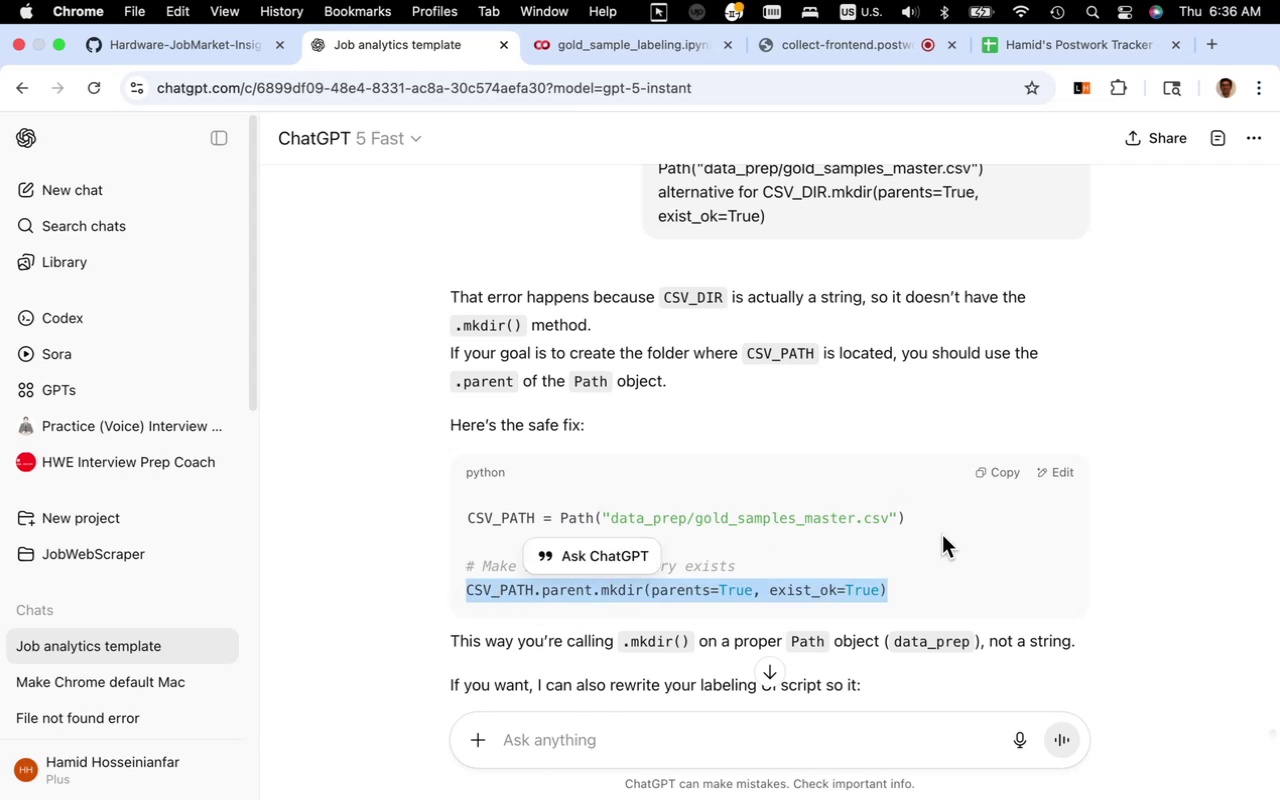 
key(Meta+C)
 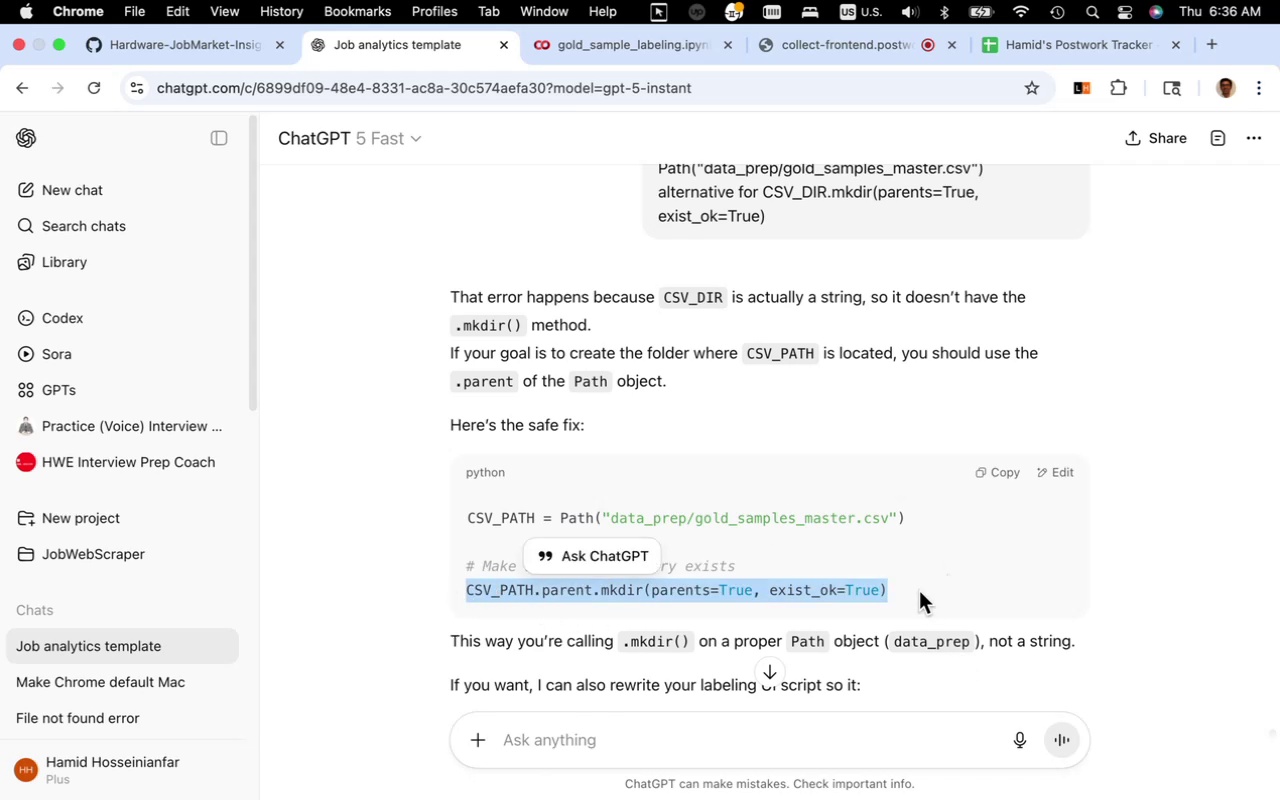 
scroll: coordinate [912, 576], scroll_direction: down, amount: 9.0
 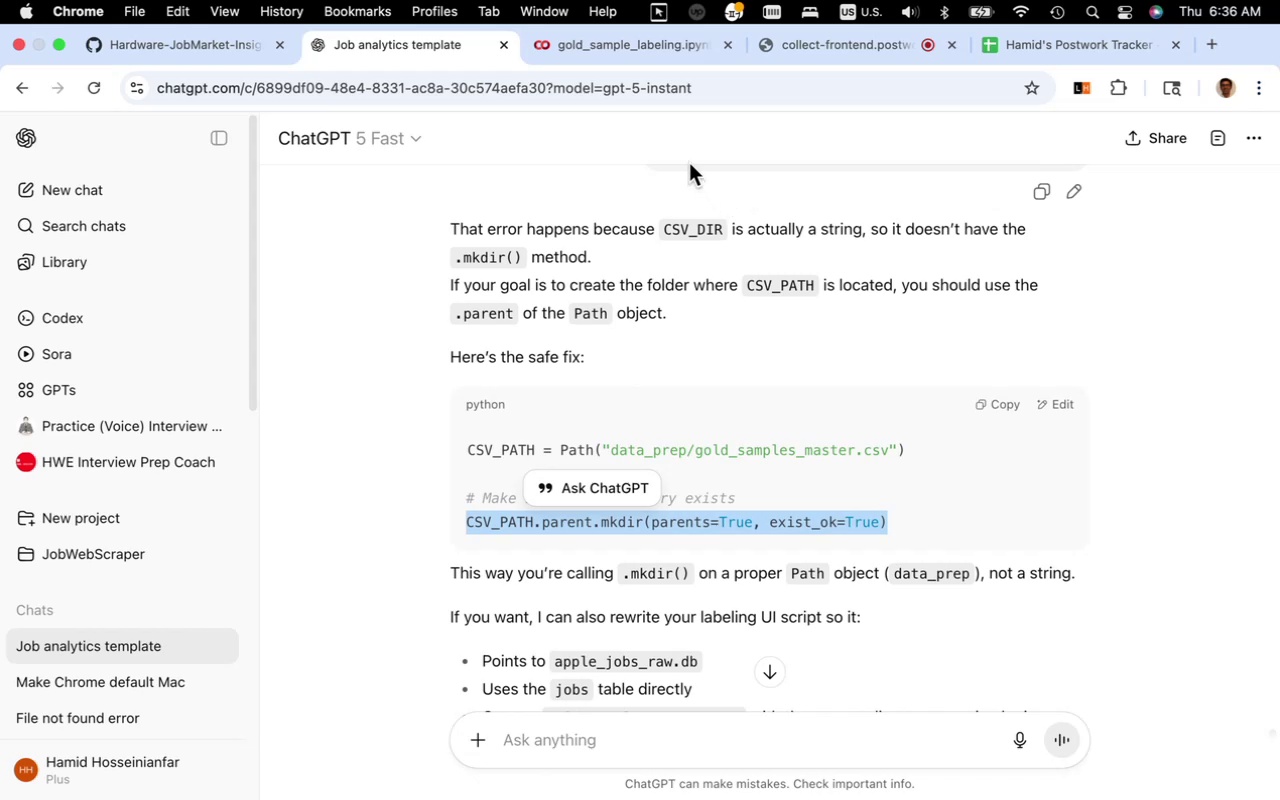 
wait(5.35)
 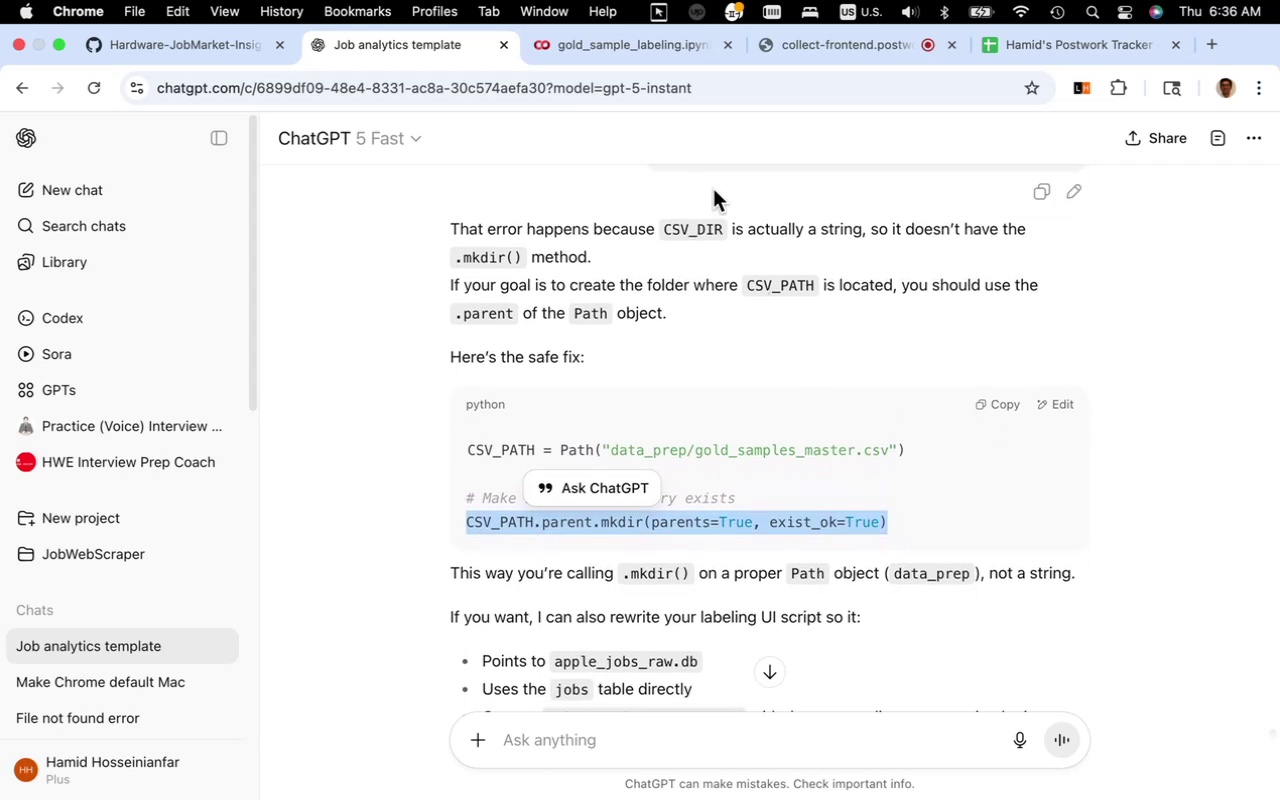 
scroll: coordinate [671, 312], scroll_direction: up, amount: 2.0
 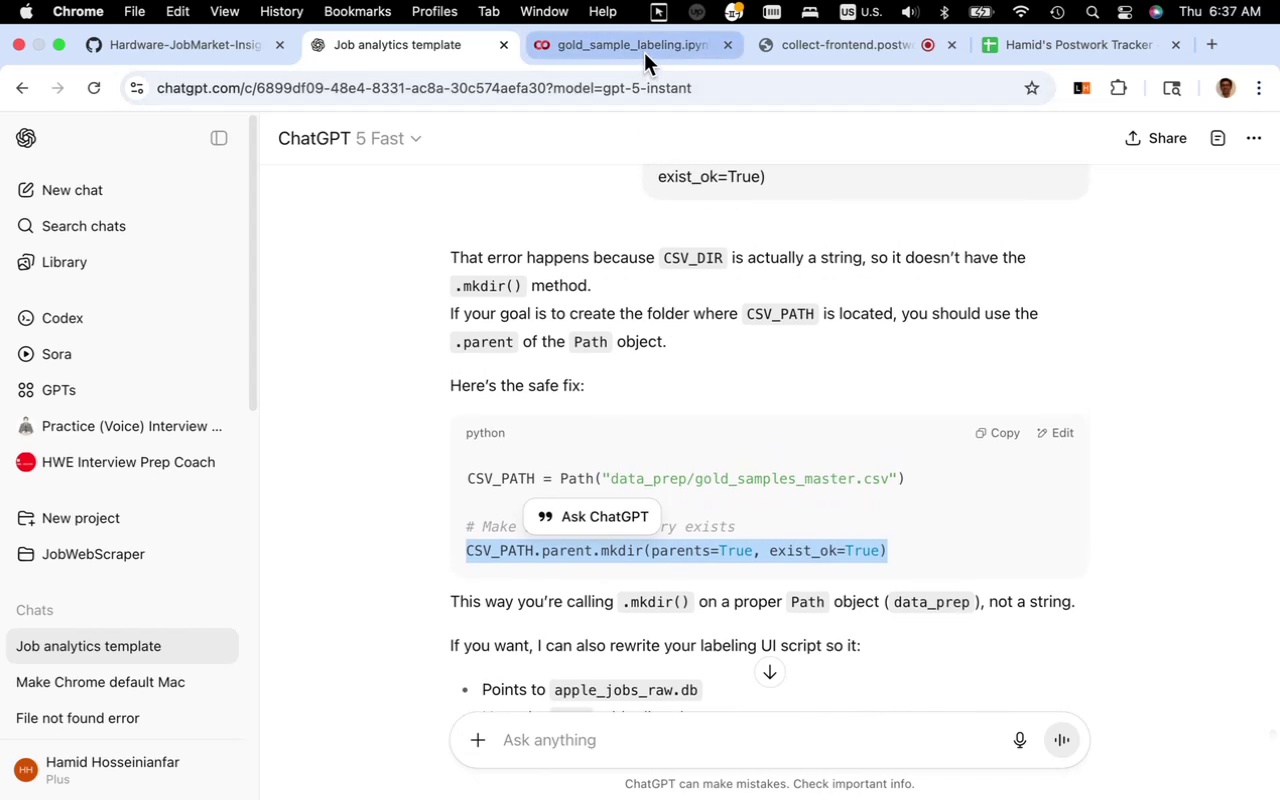 
left_click([644, 53])
 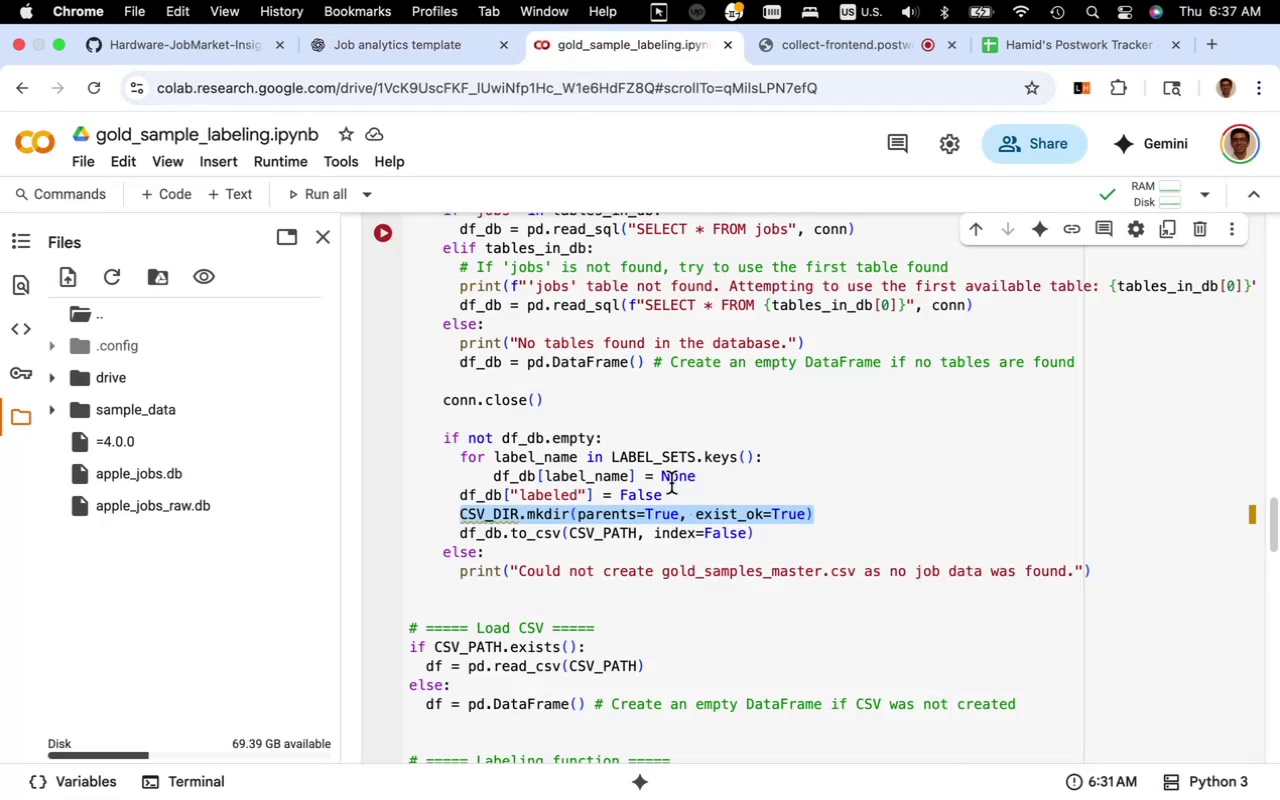 
scroll: coordinate [671, 483], scroll_direction: up, amount: 22.0
 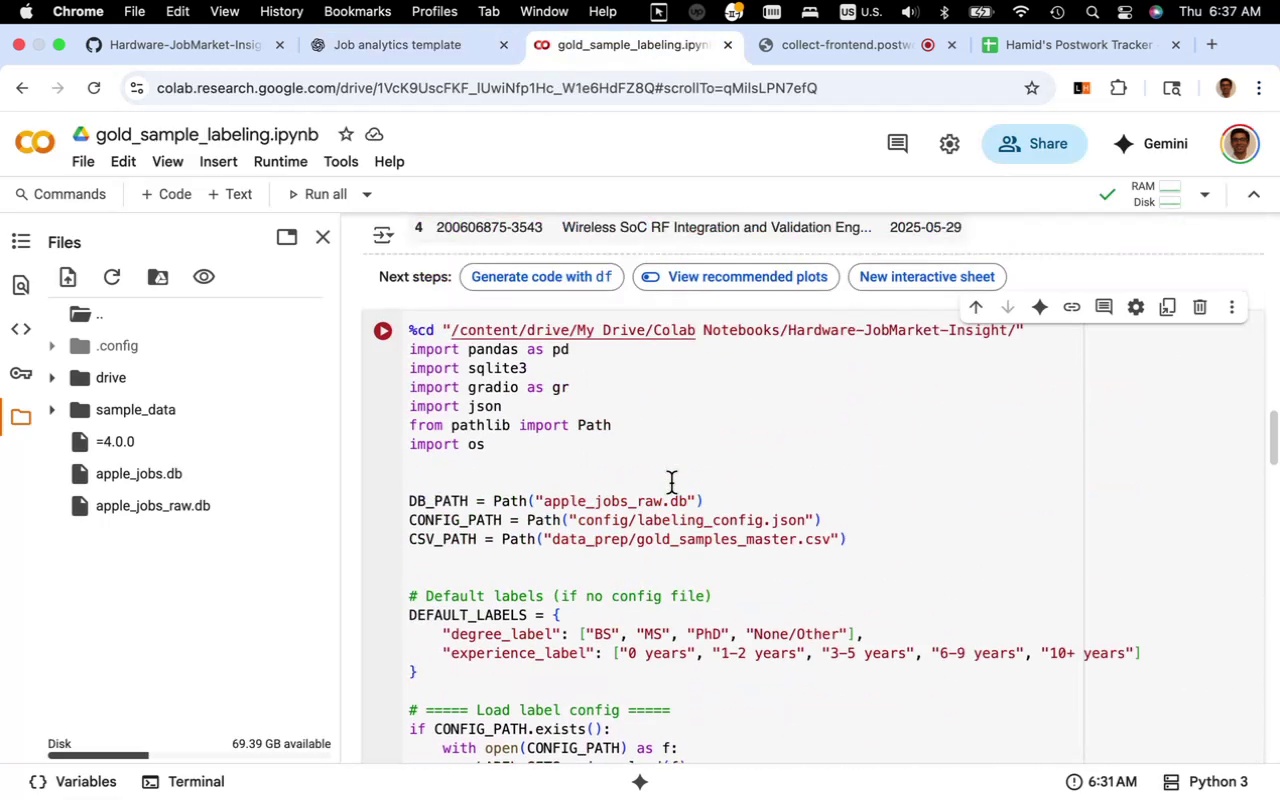 
scroll: coordinate [671, 483], scroll_direction: down, amount: 25.0
 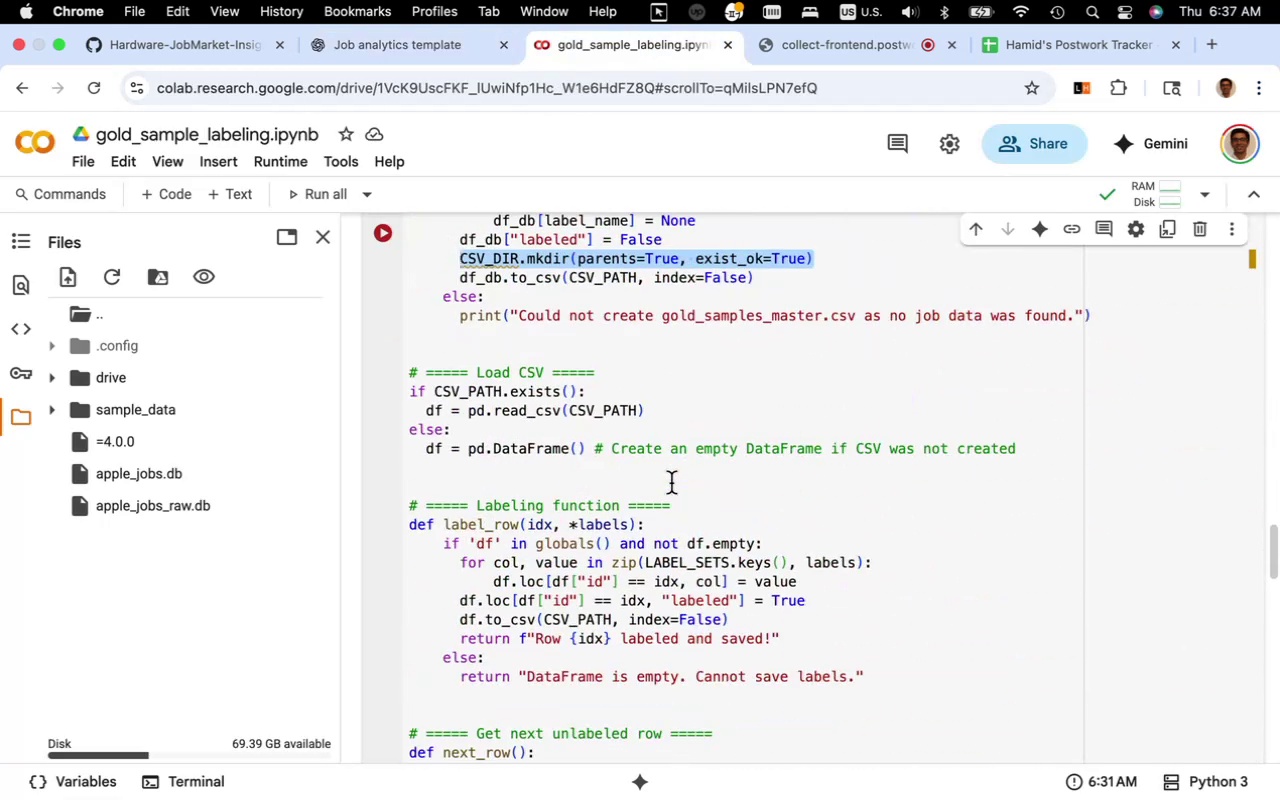 
scroll: coordinate [671, 483], scroll_direction: up, amount: 6.0
 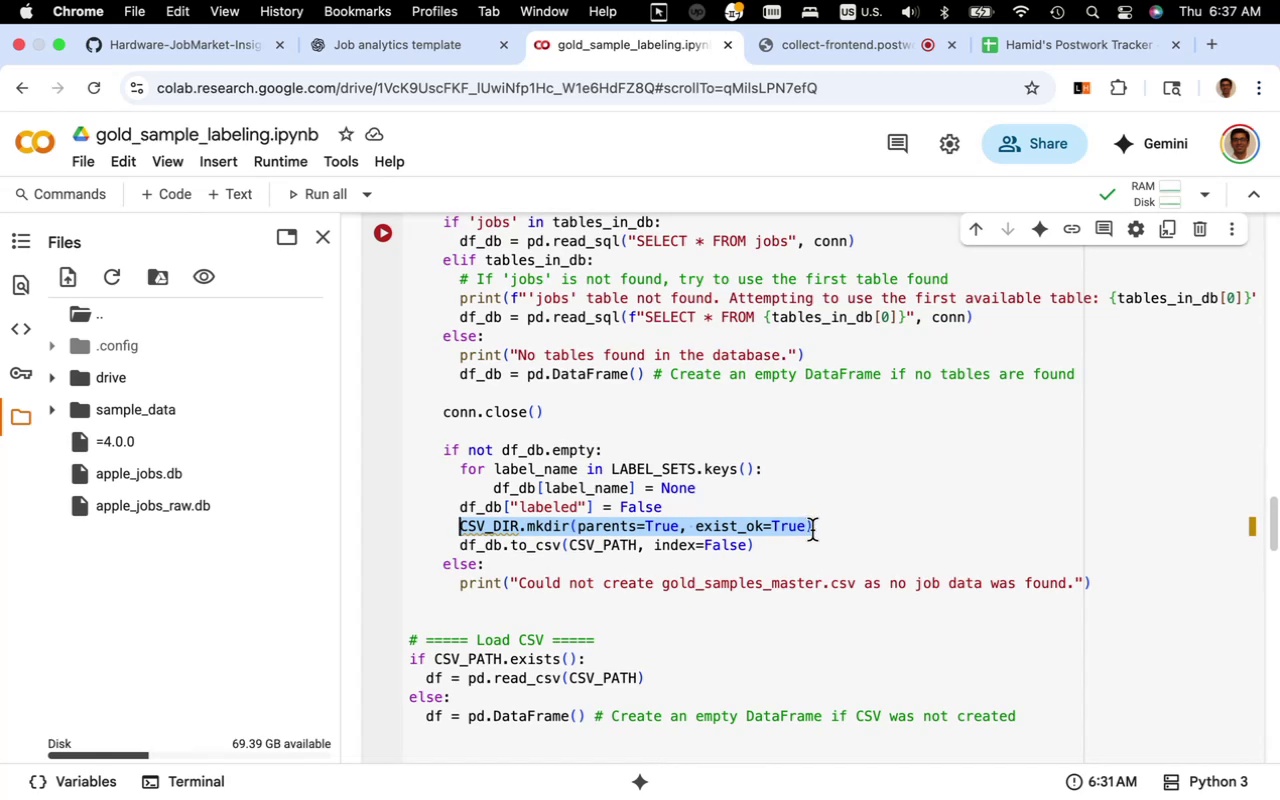 
left_click([815, 529])
 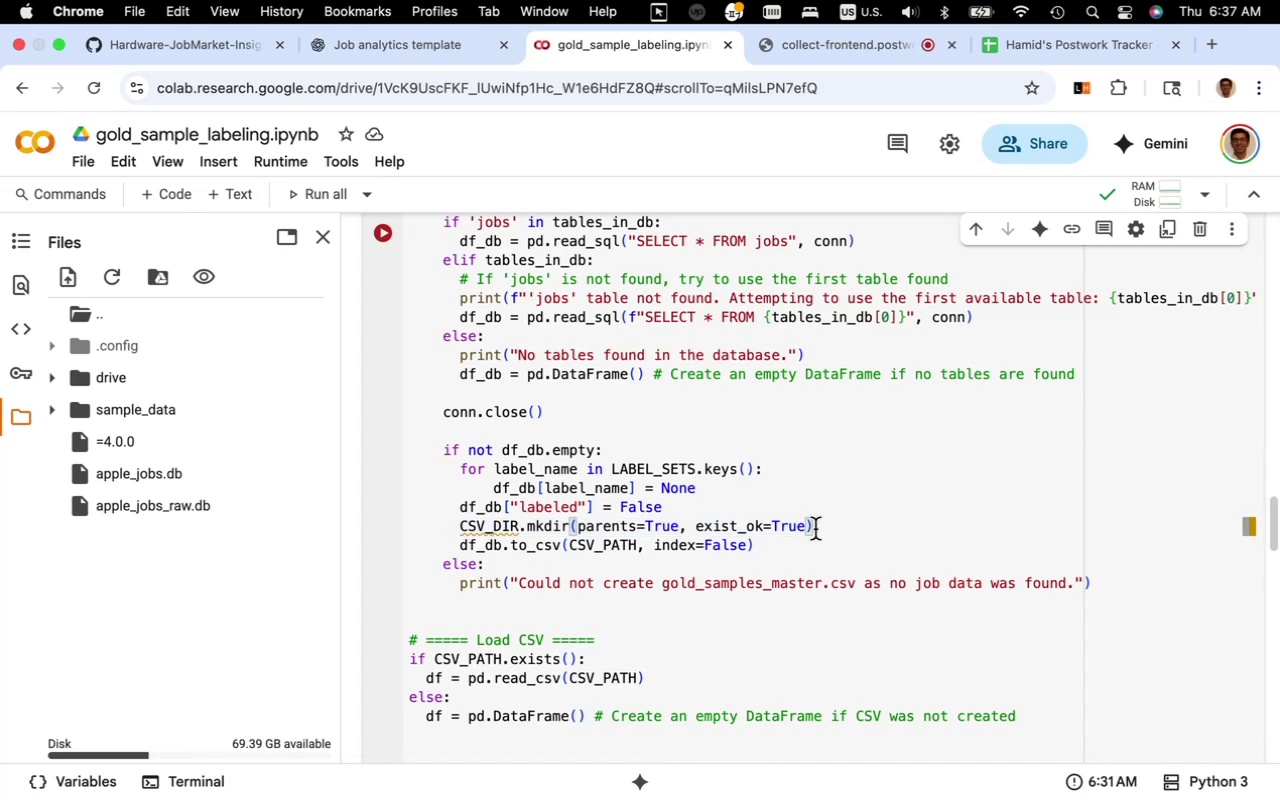 
left_click_drag(start_coordinate=[815, 529], to_coordinate=[460, 531])
 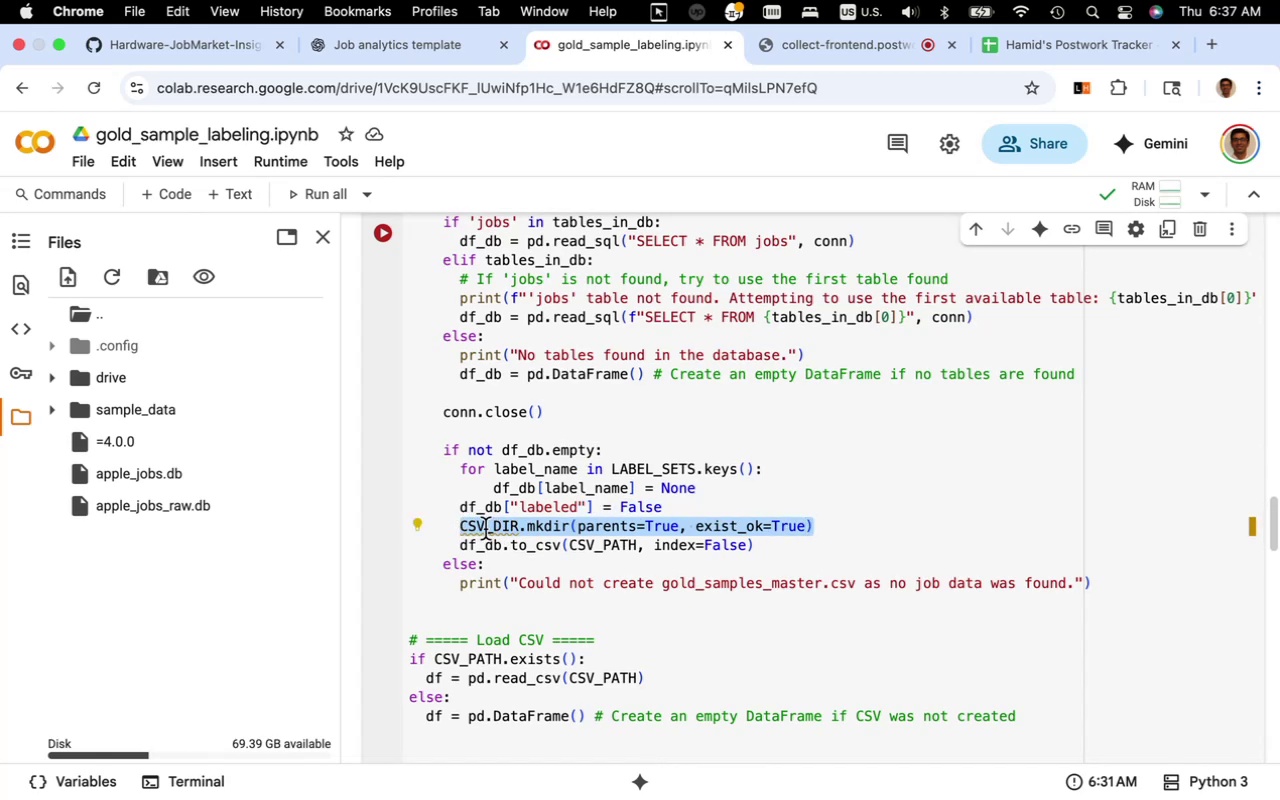 
key(Meta+V)
 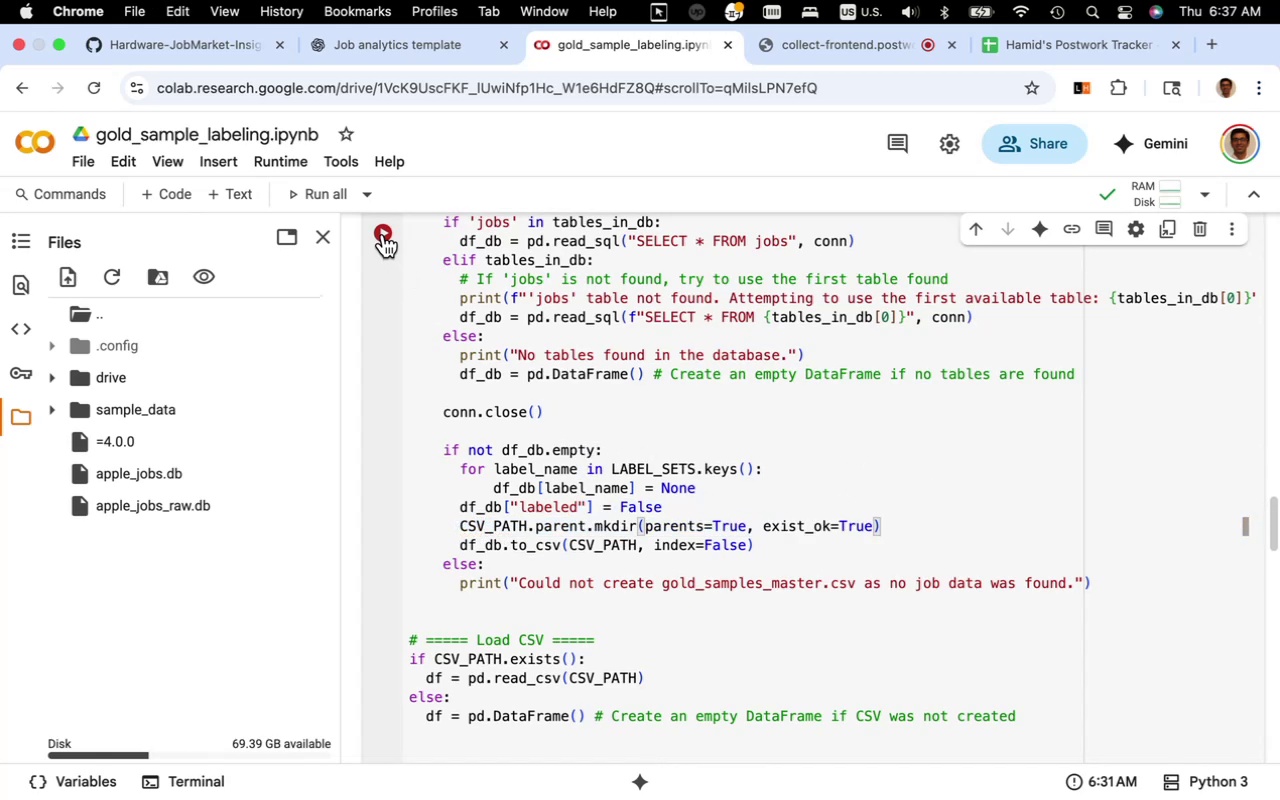 
left_click([381, 232])
 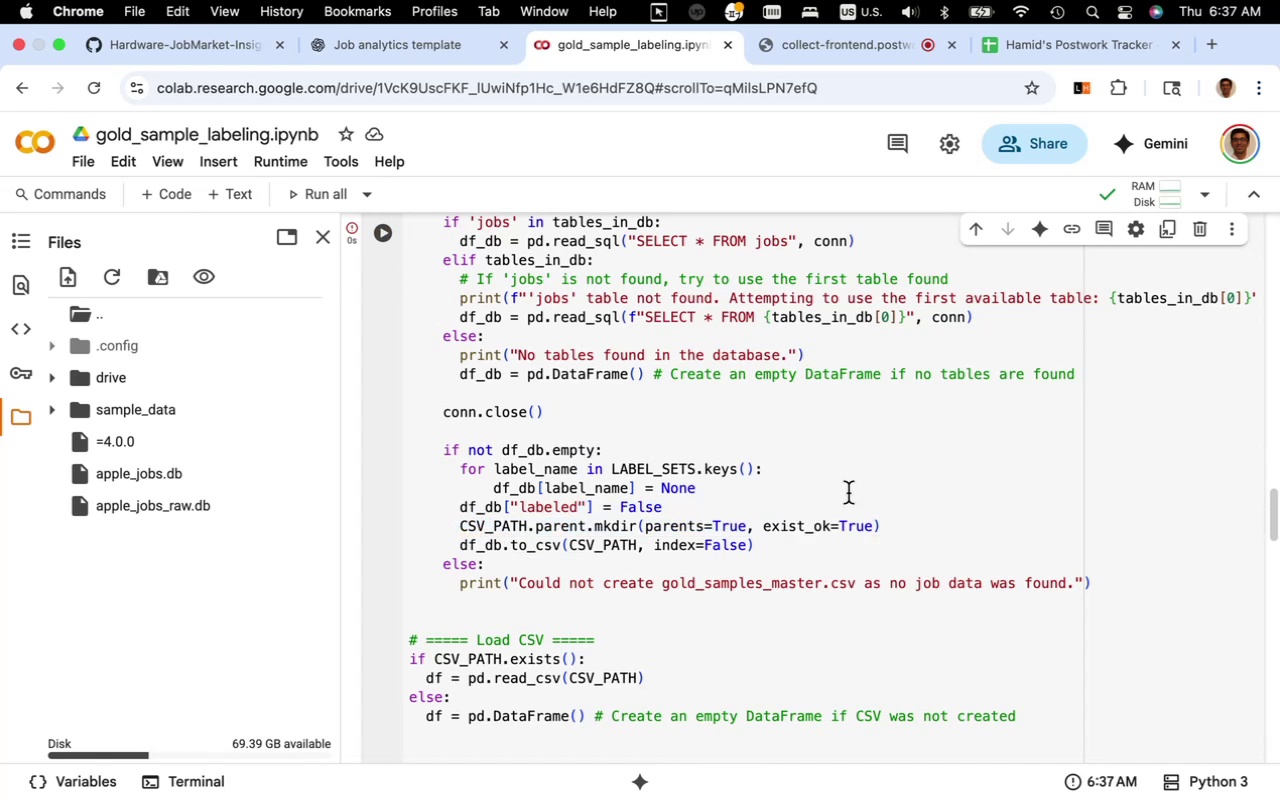 
scroll: coordinate [848, 493], scroll_direction: down, amount: 14.0
 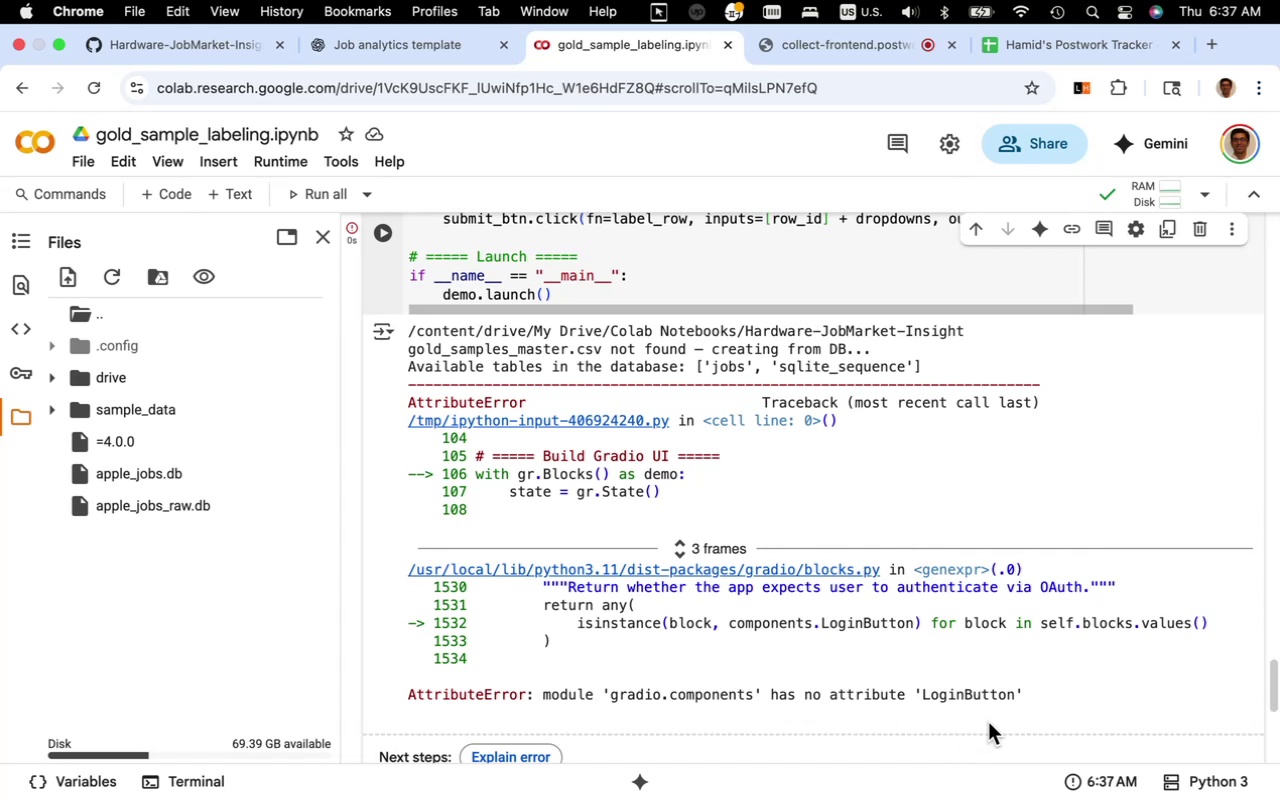 
wait(17.09)
 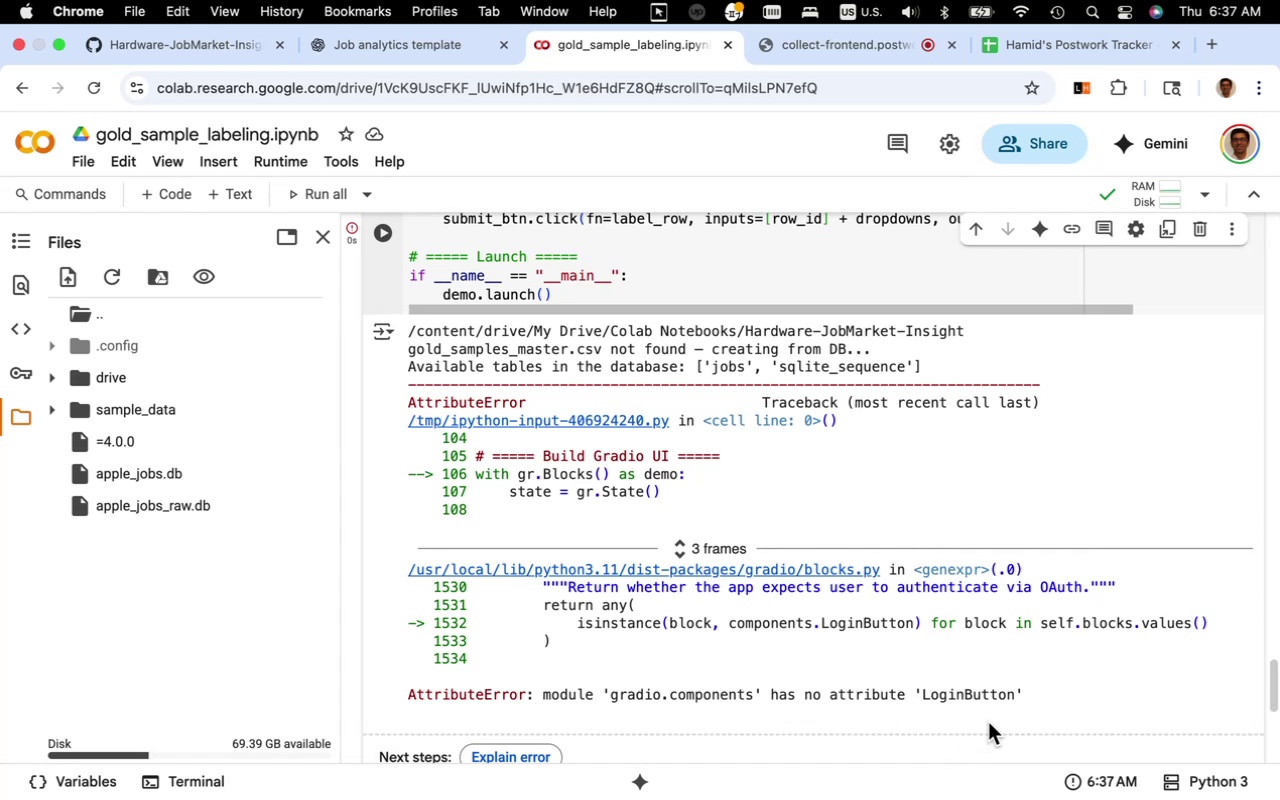 
left_click_drag(start_coordinate=[1026, 700], to_coordinate=[407, 570])
 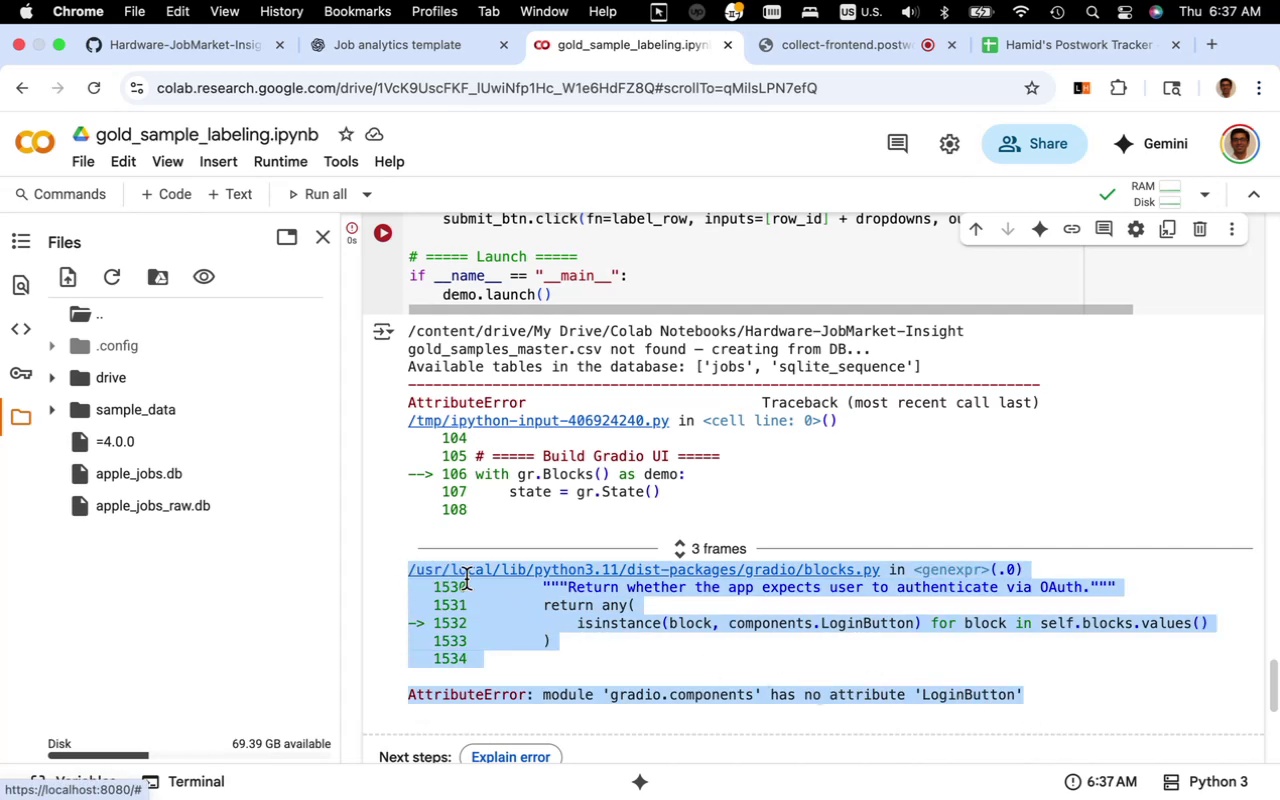 
key(Meta+C)
 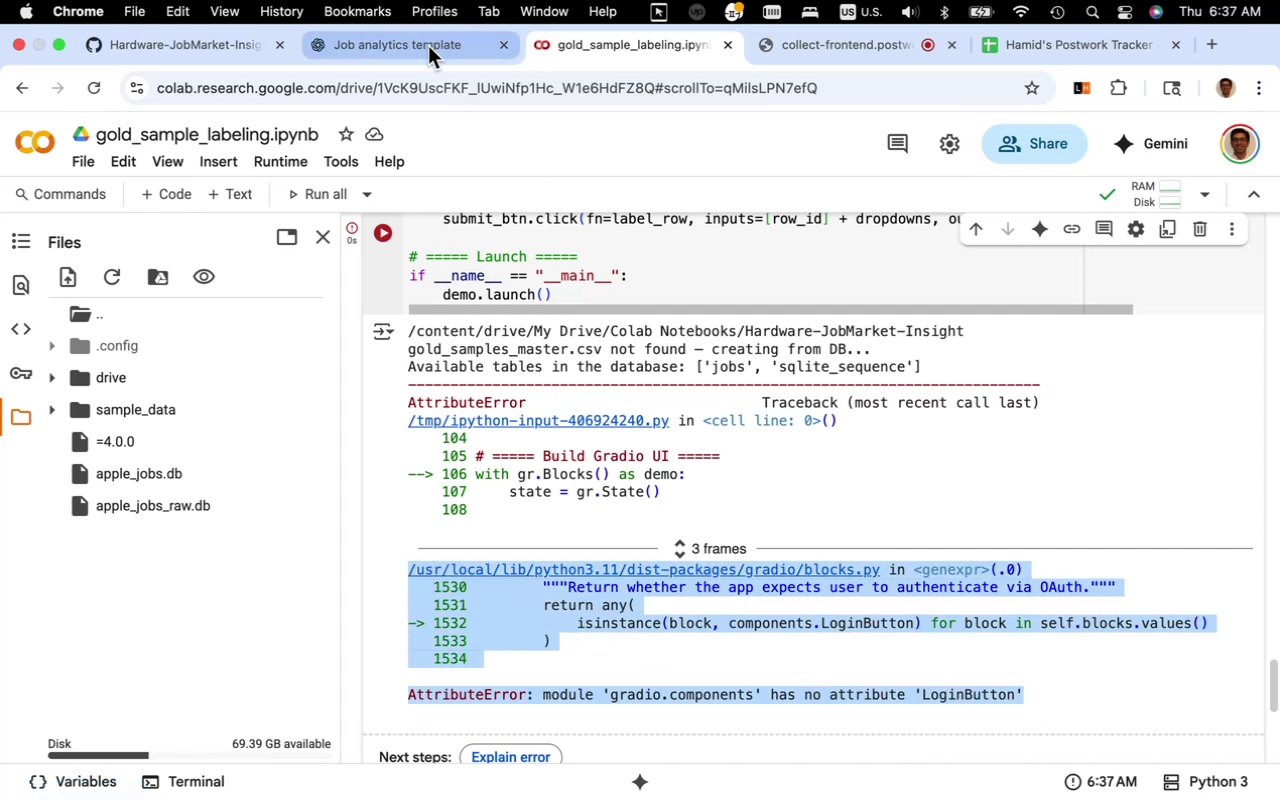 
left_click([428, 46])
 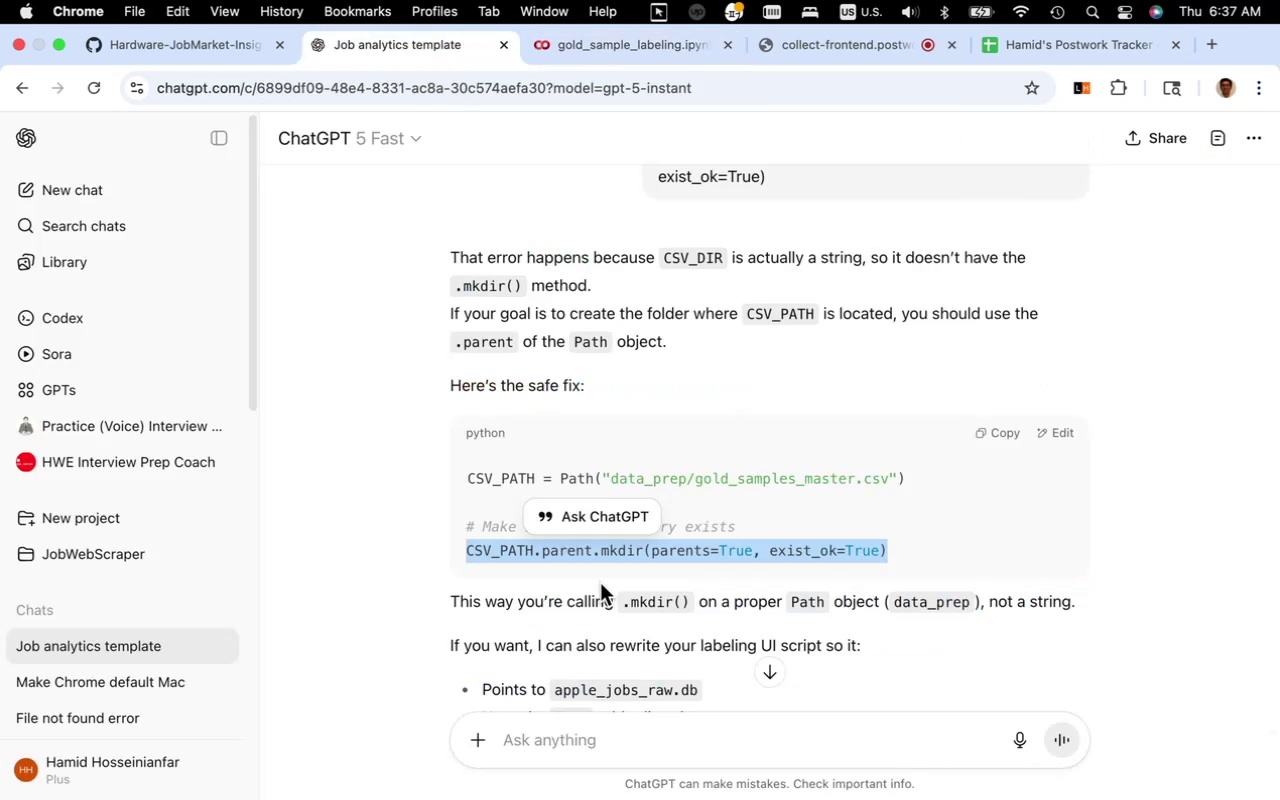 
scroll: coordinate [608, 555], scroll_direction: down, amount: 8.0
 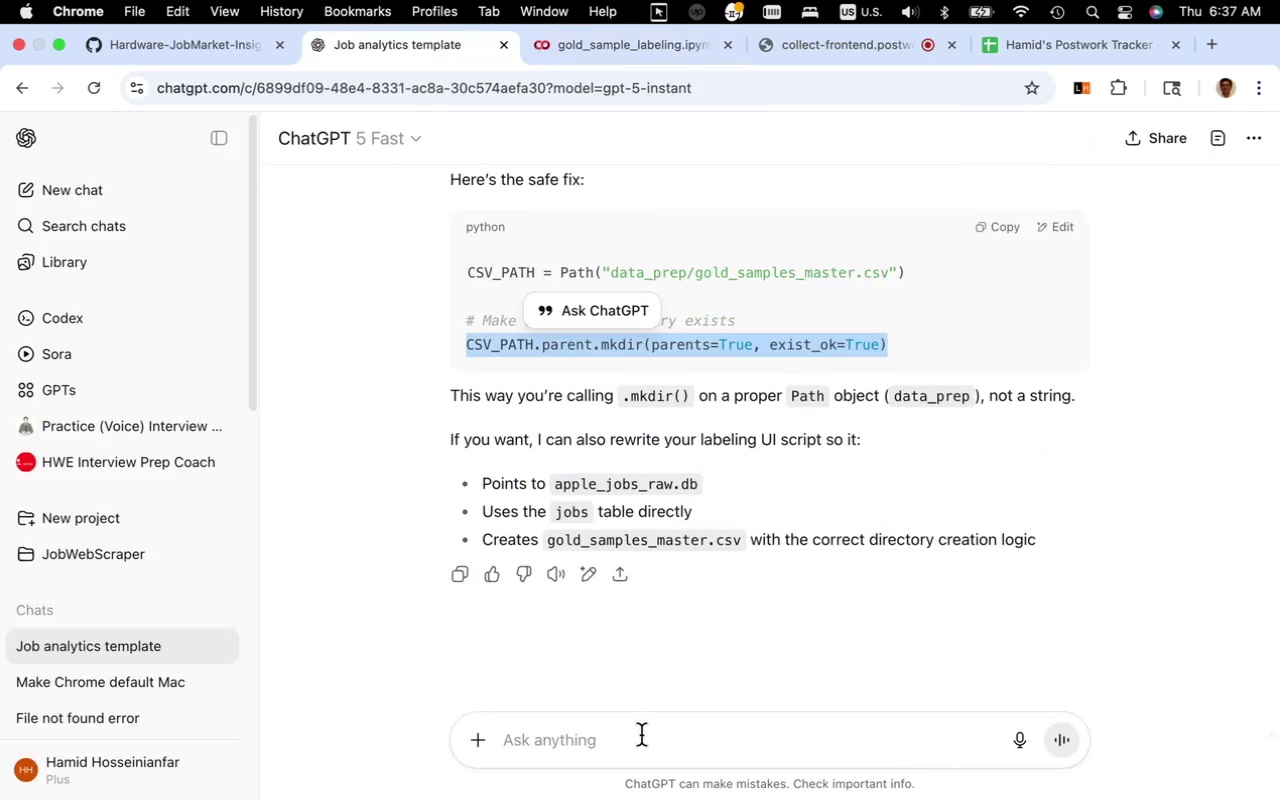 
left_click([641, 735])
 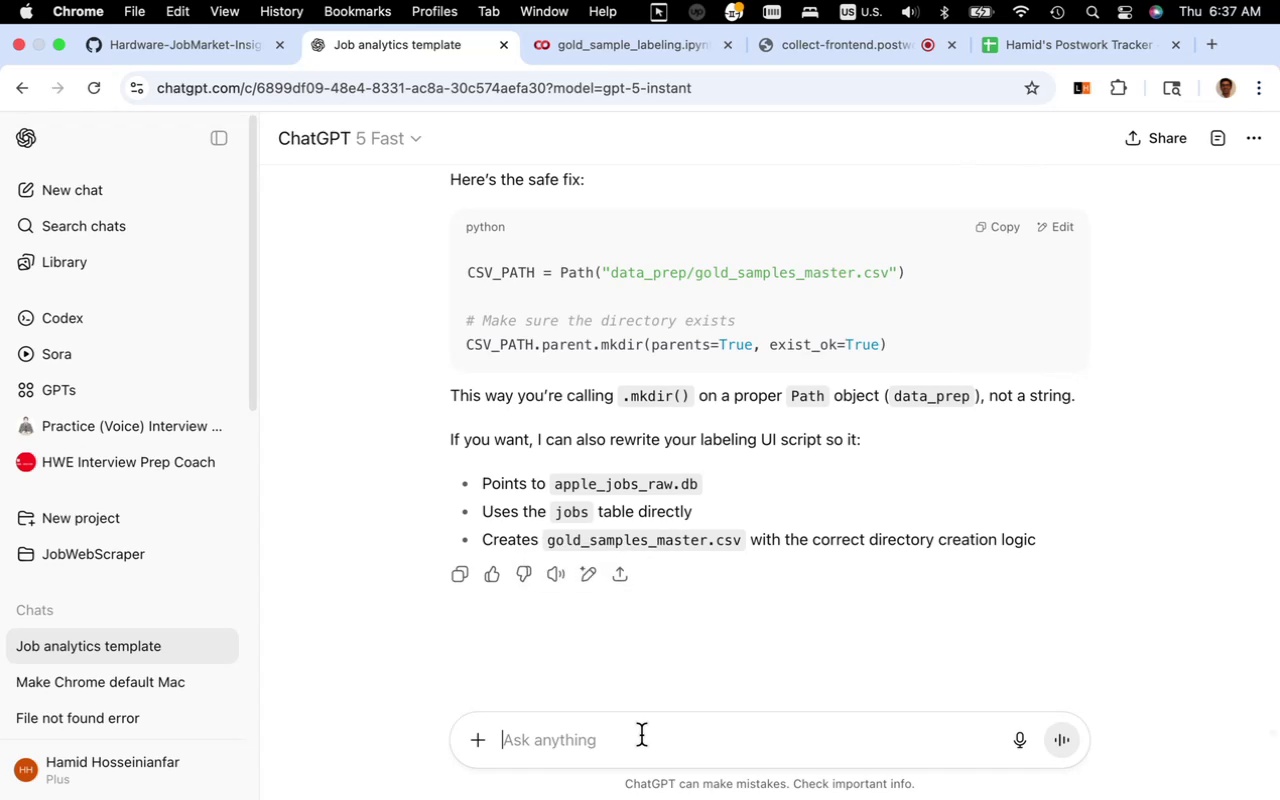 
key(Meta+V)
 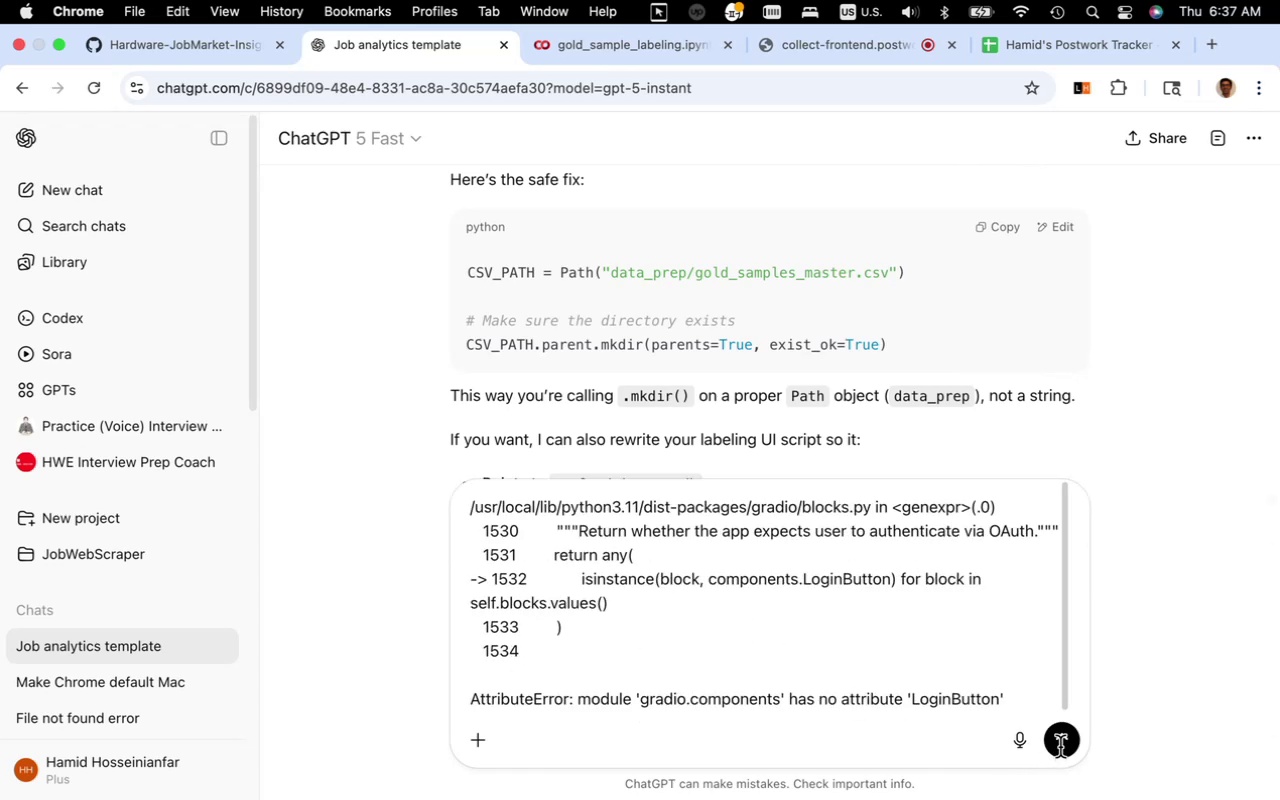 
wait(6.94)
 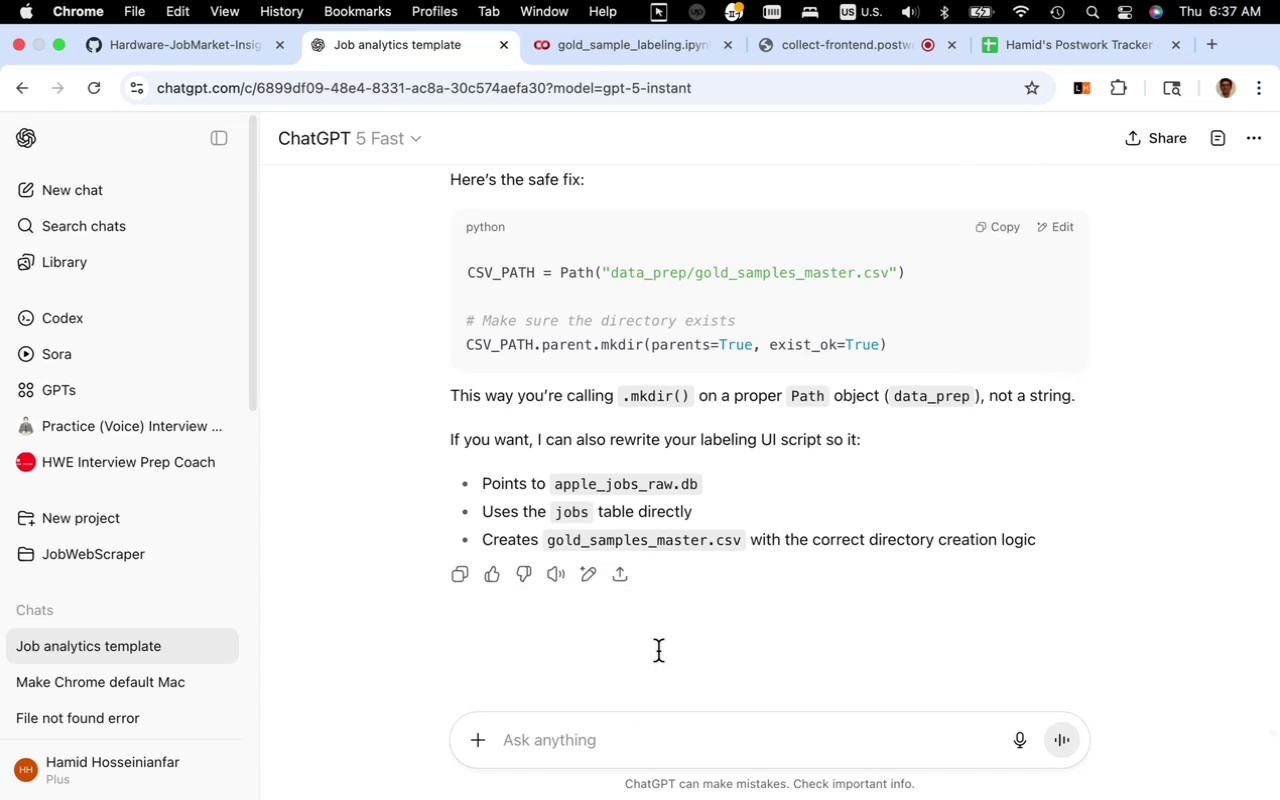 
left_click([1062, 741])
 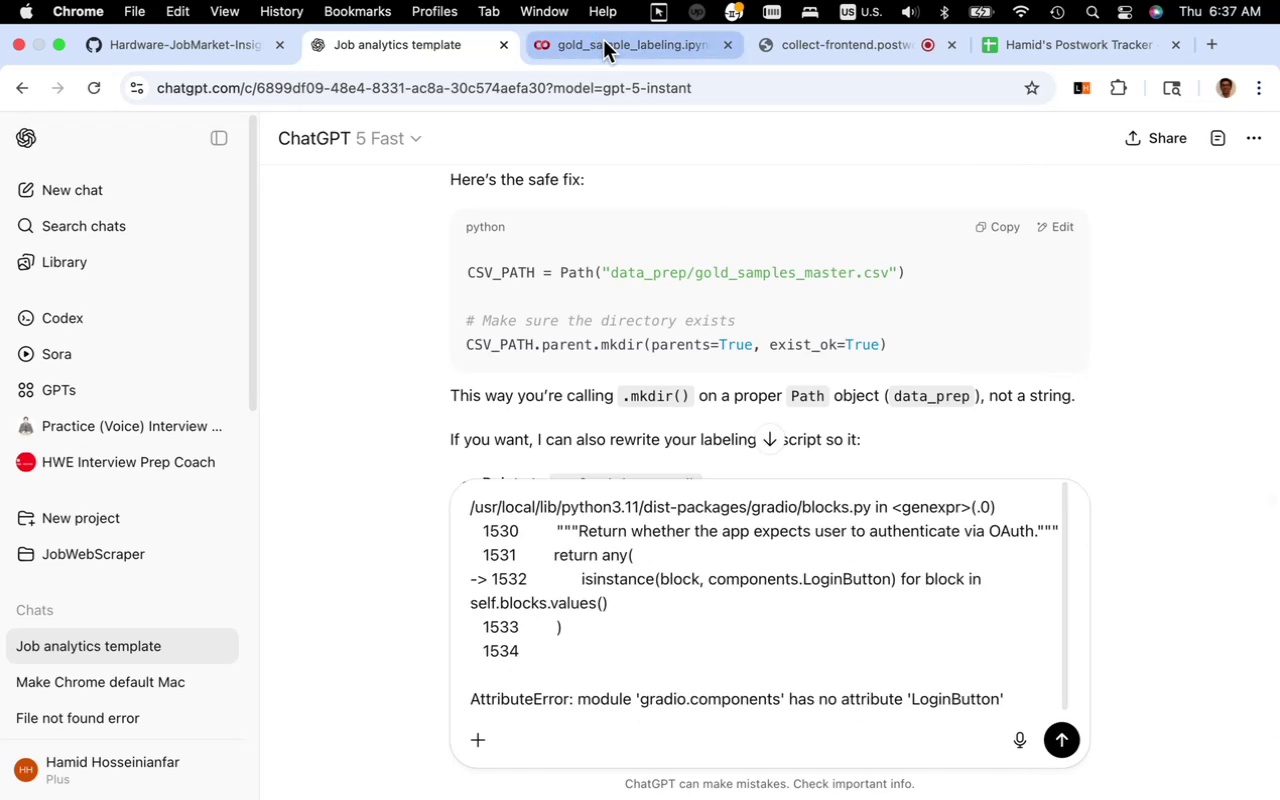 
left_click([605, 41])
 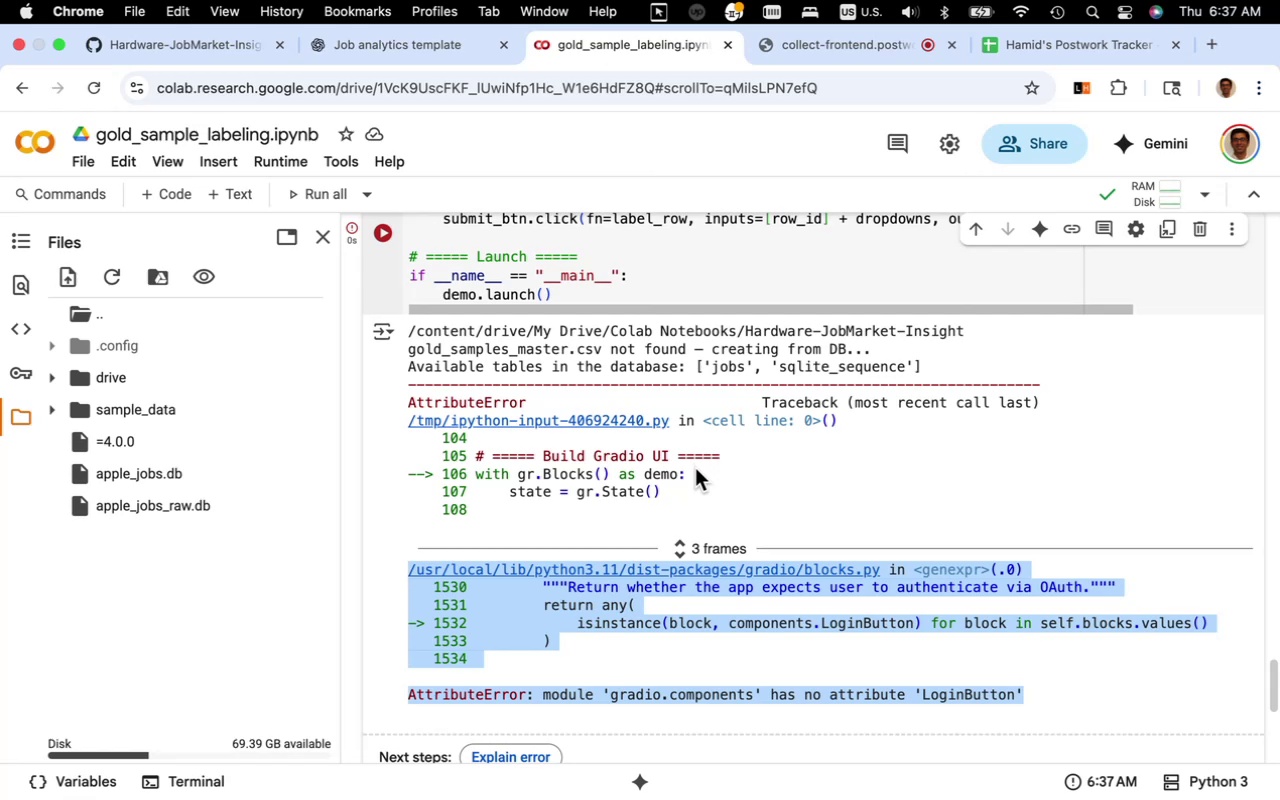 
scroll: coordinate [698, 465], scroll_direction: up, amount: 25.0
 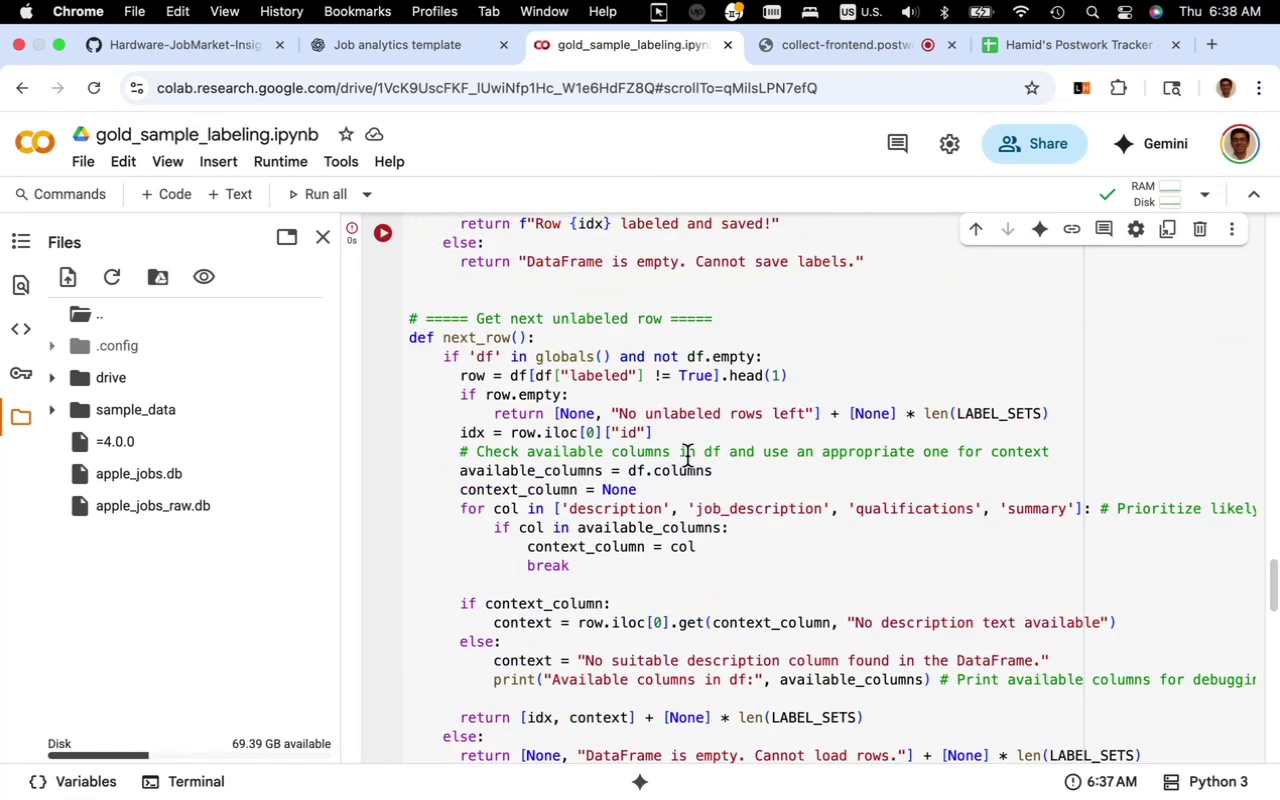 
wait(6.43)
 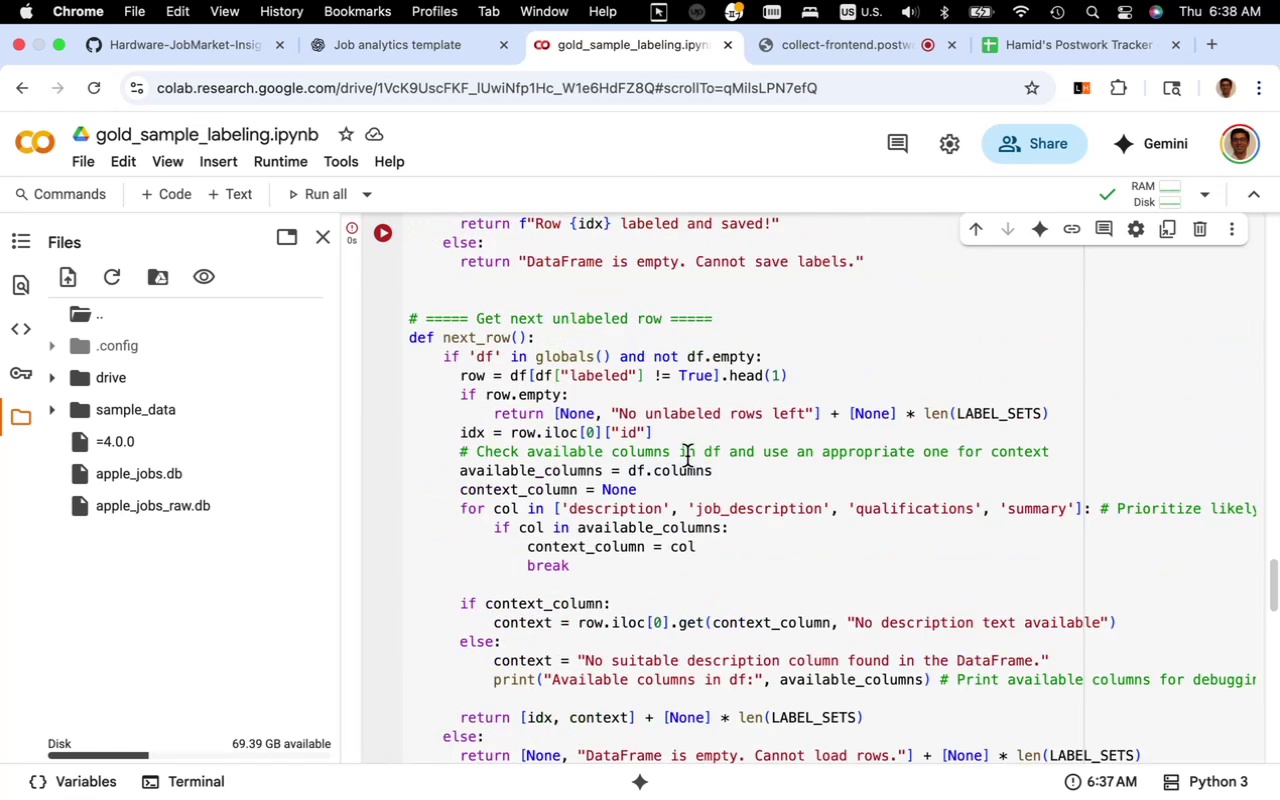 
scroll: coordinate [687, 456], scroll_direction: up, amount: 4.0
 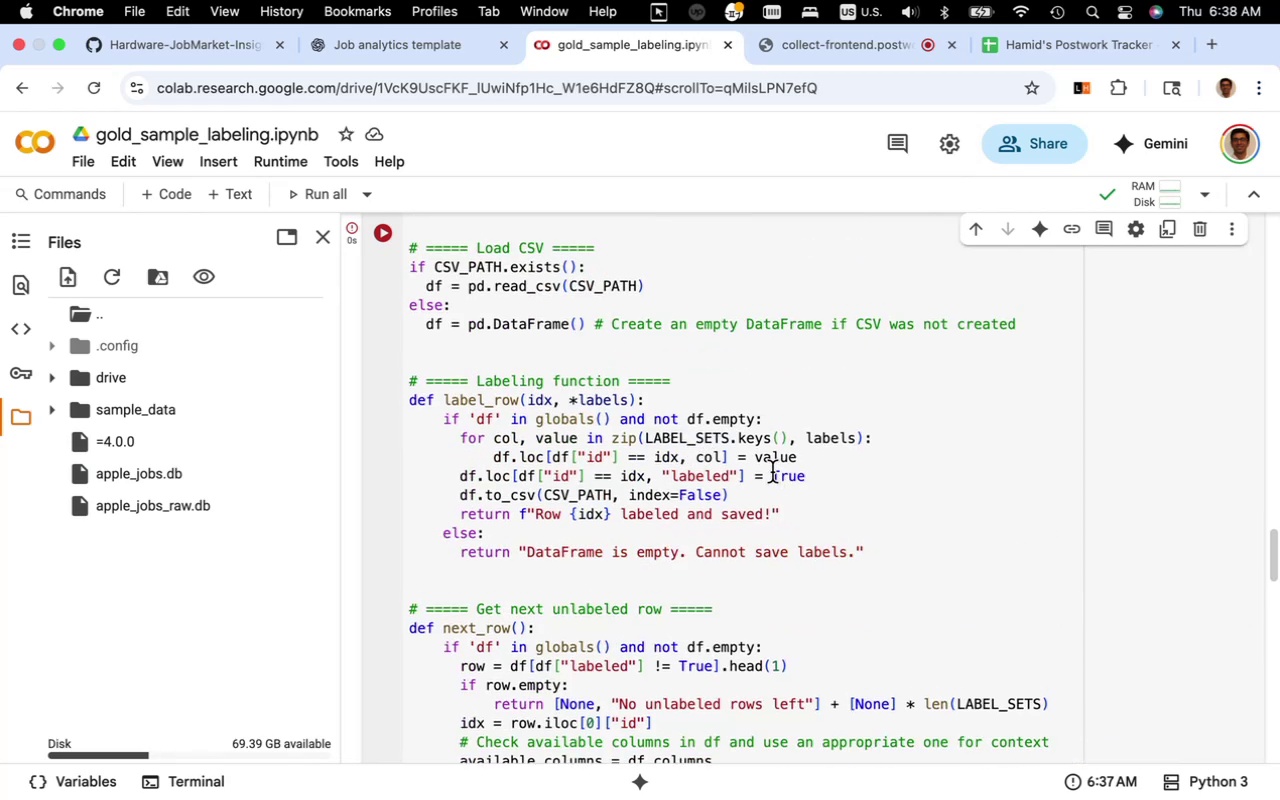 
wait(5.55)
 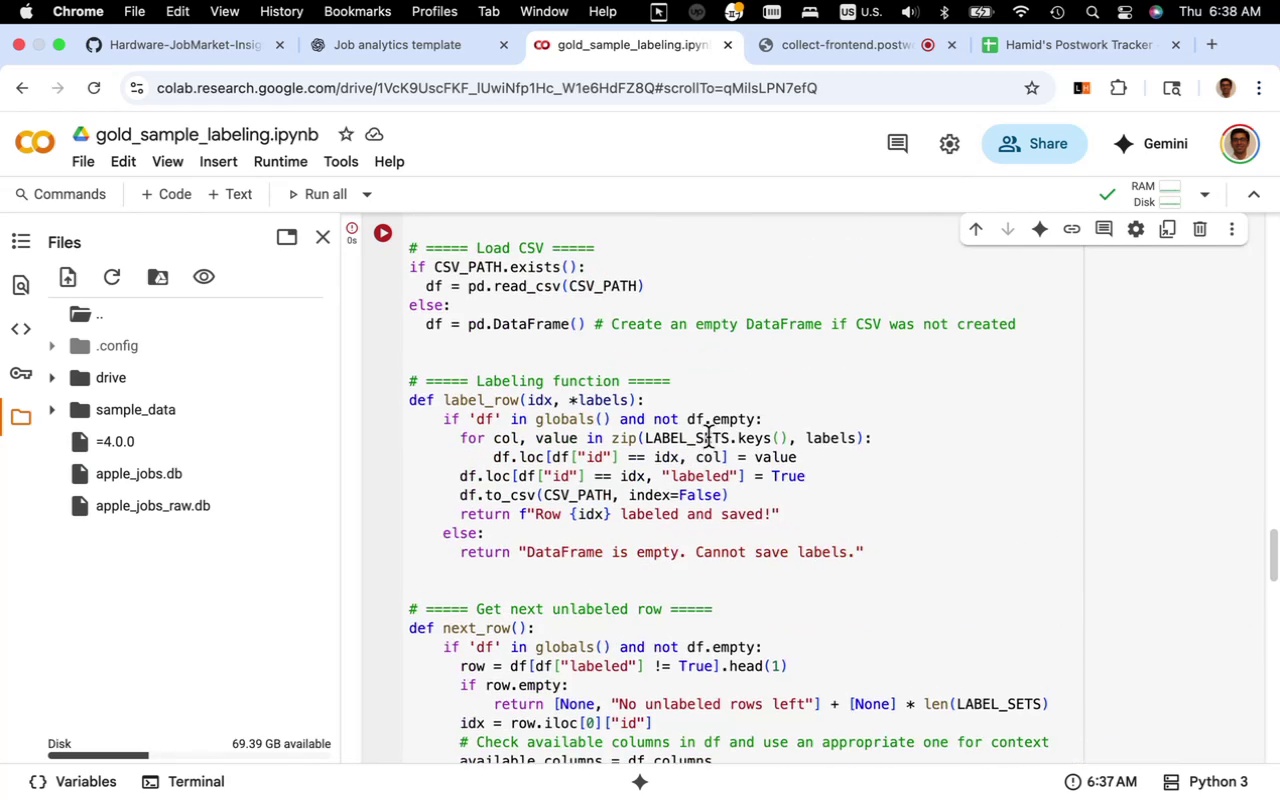 
scroll: coordinate [772, 472], scroll_direction: up, amount: 4.0
 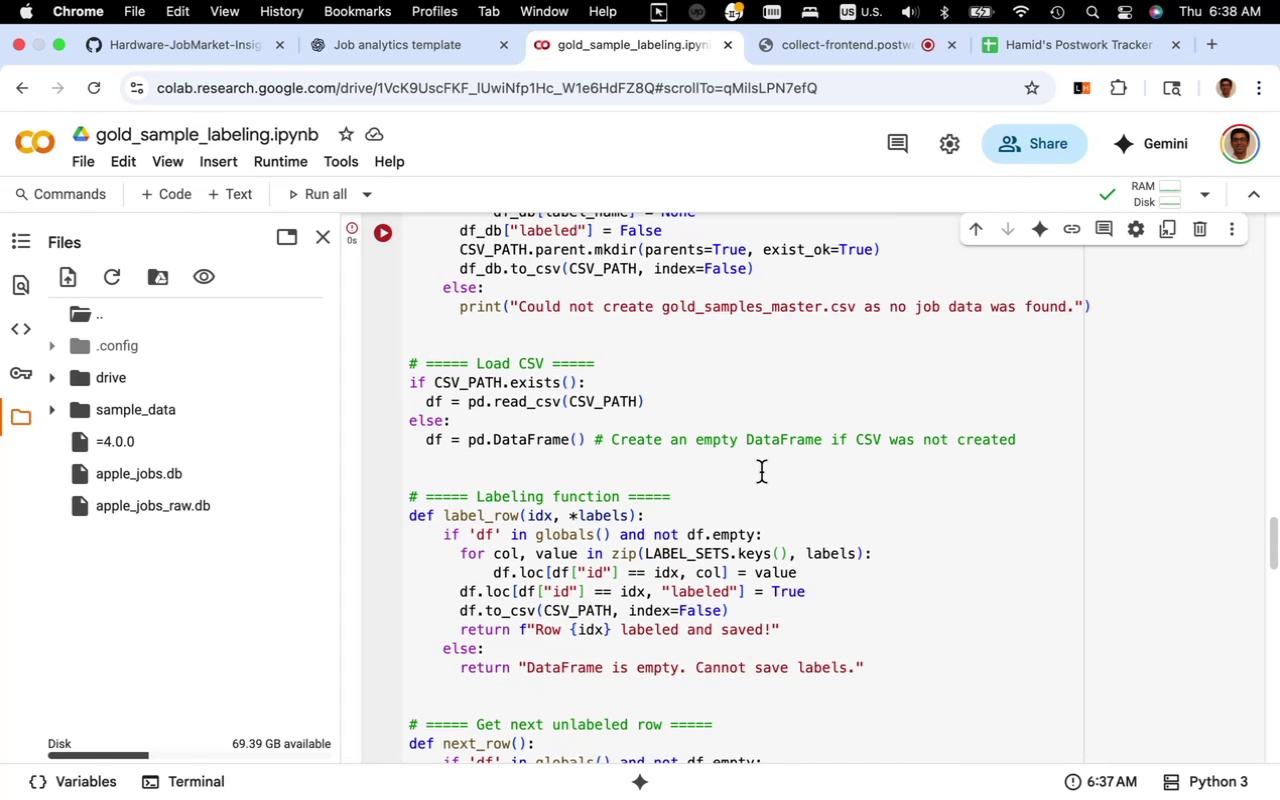 
wait(5.56)
 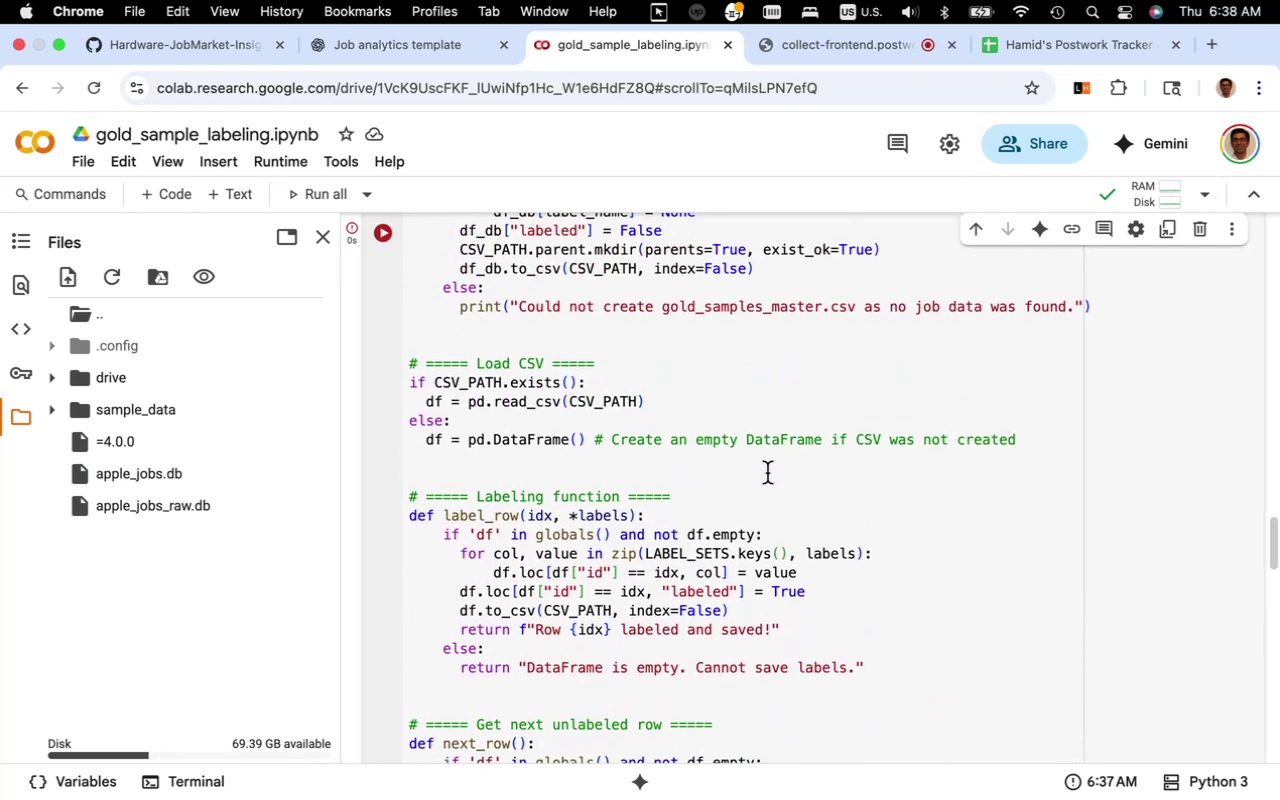 
scroll: coordinate [761, 472], scroll_direction: up, amount: 9.0
 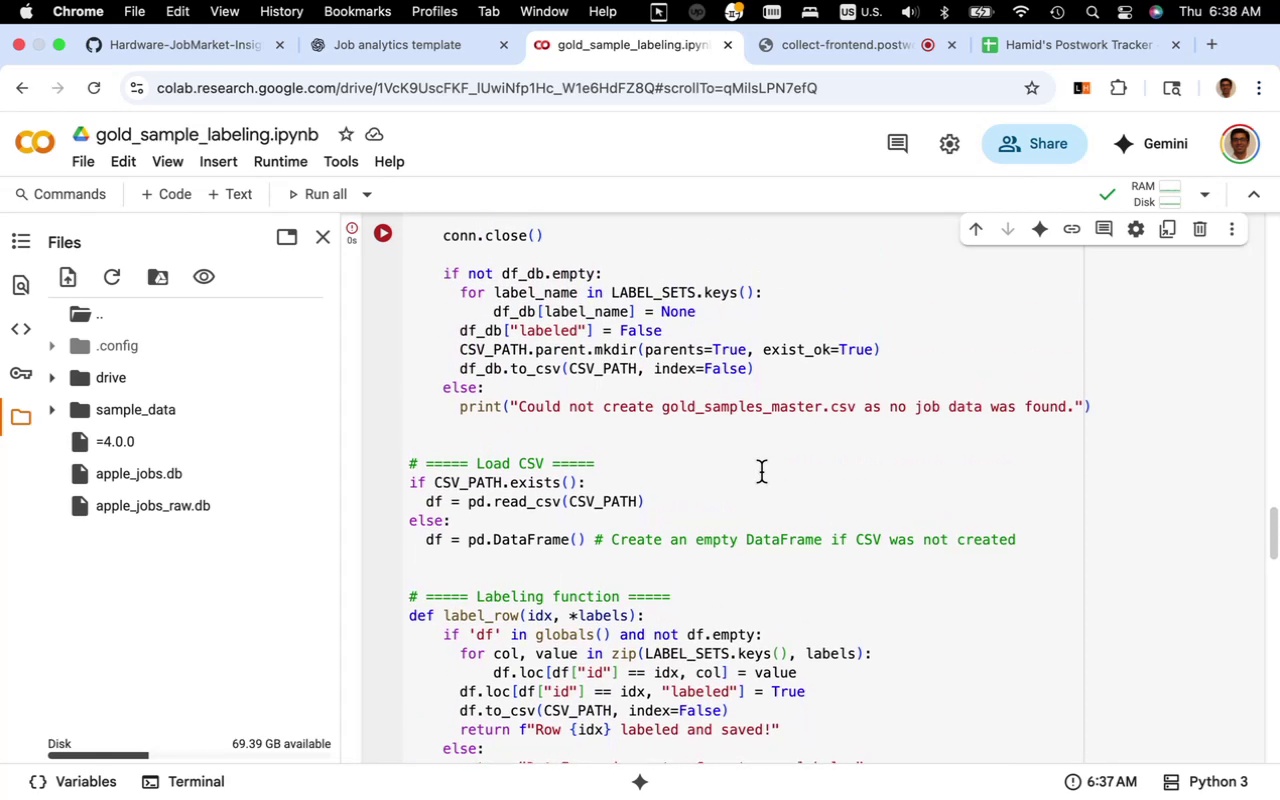 
scroll: coordinate [770, 477], scroll_direction: down, amount: 16.0
 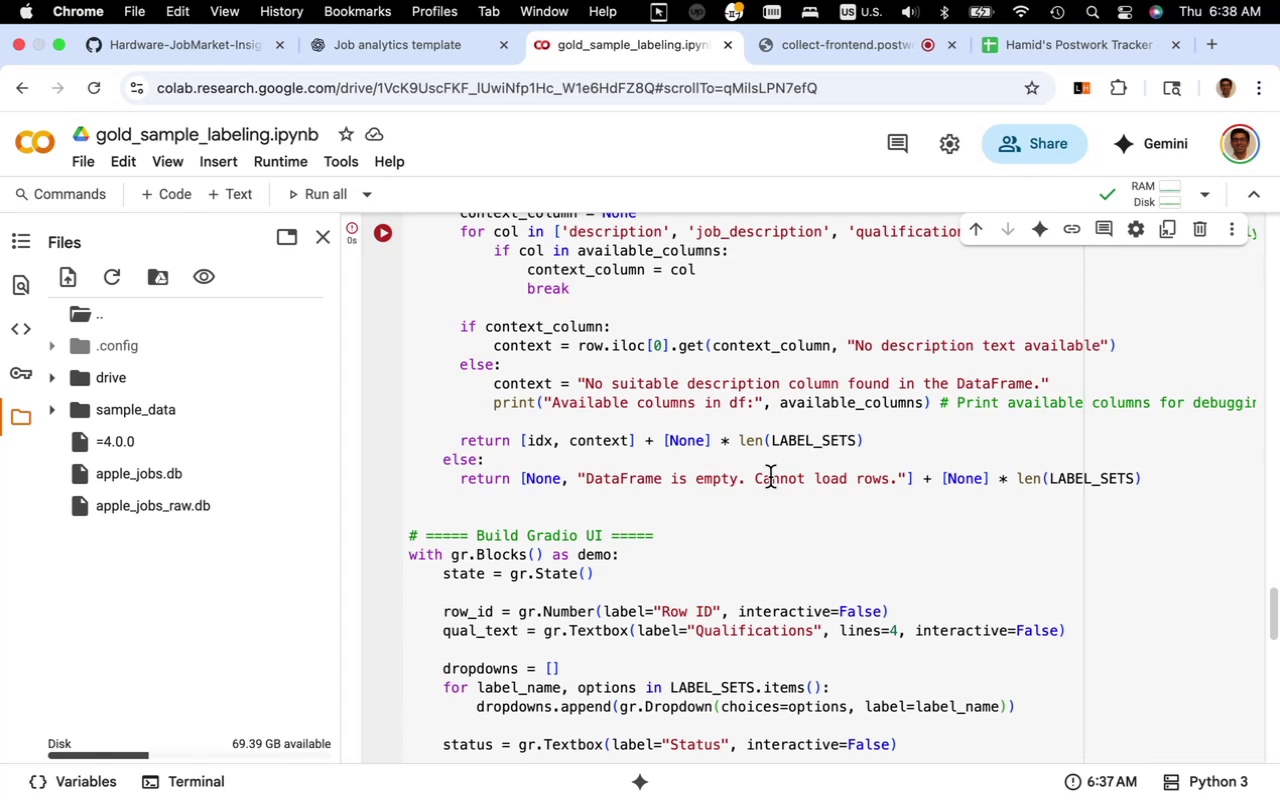 
scroll: coordinate [770, 477], scroll_direction: up, amount: 3.0
 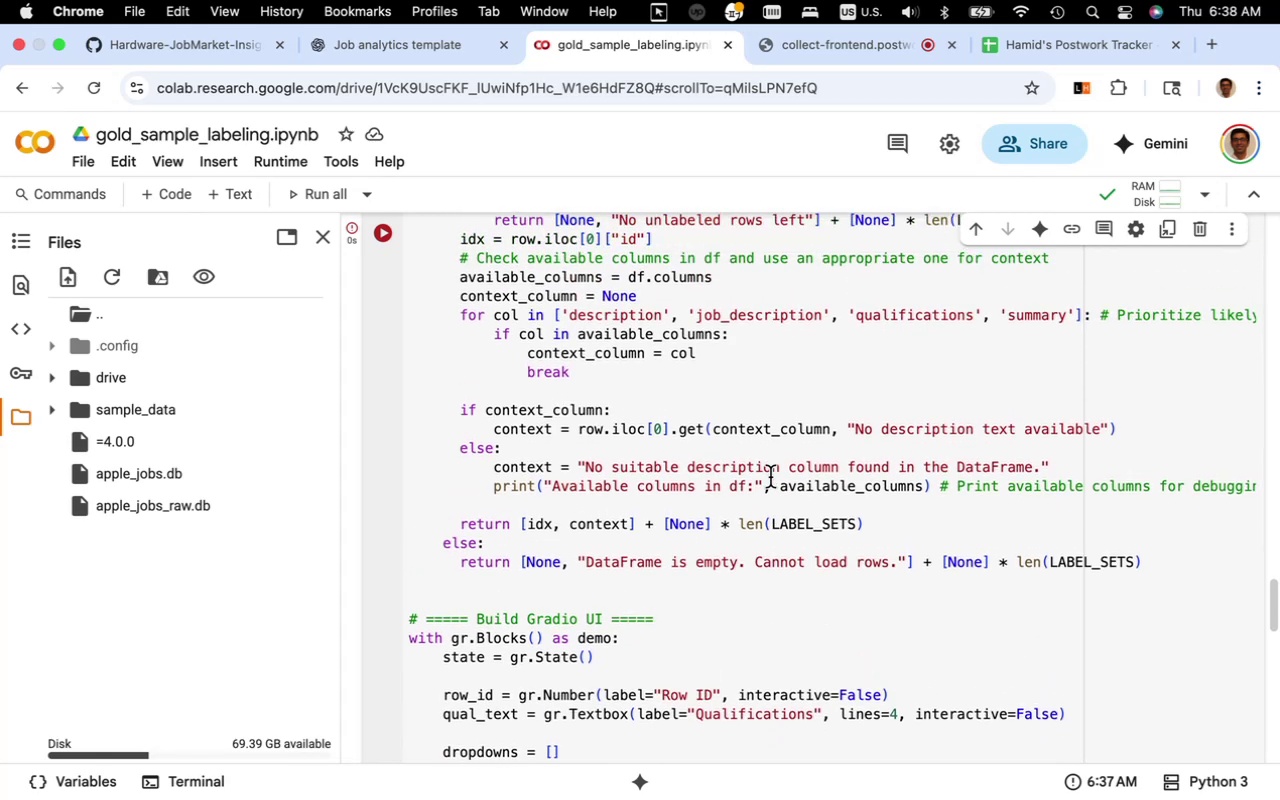 
scroll: coordinate [770, 477], scroll_direction: down, amount: 11.0
 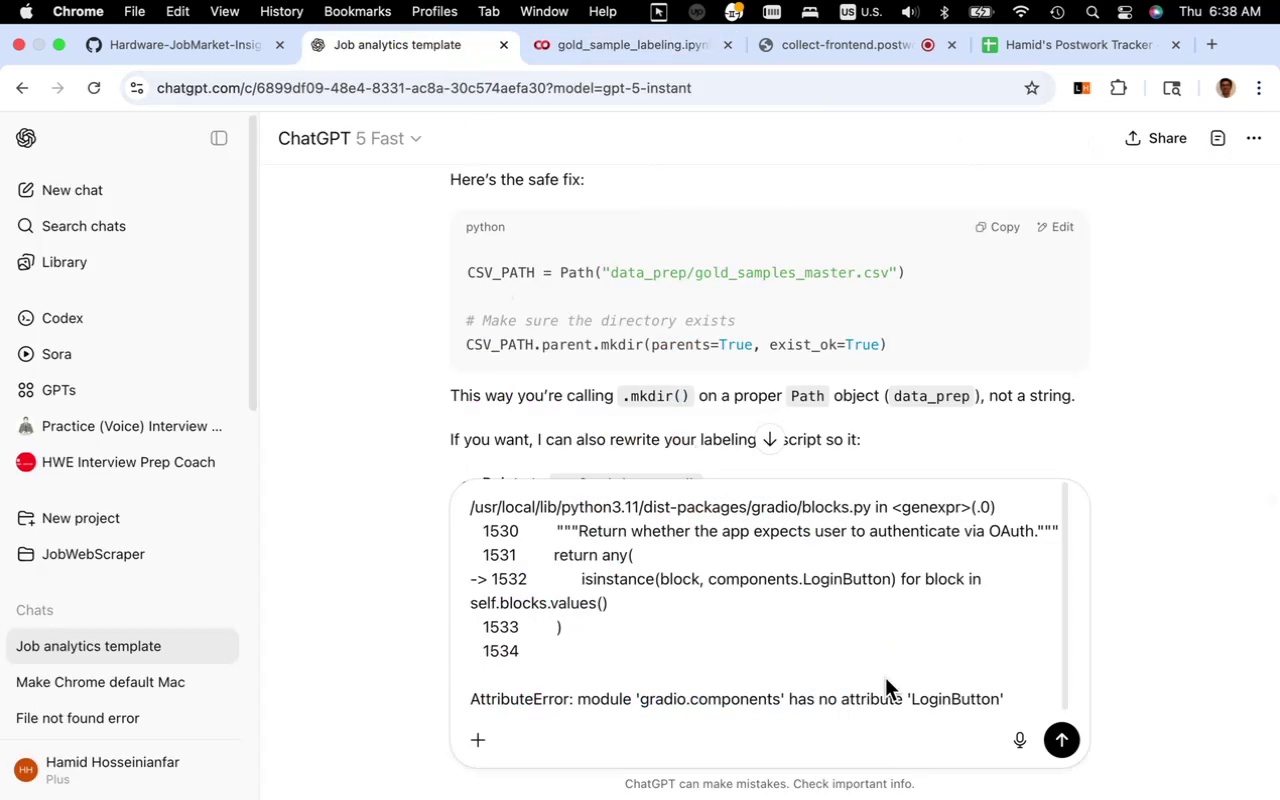 
wait(8.71)
 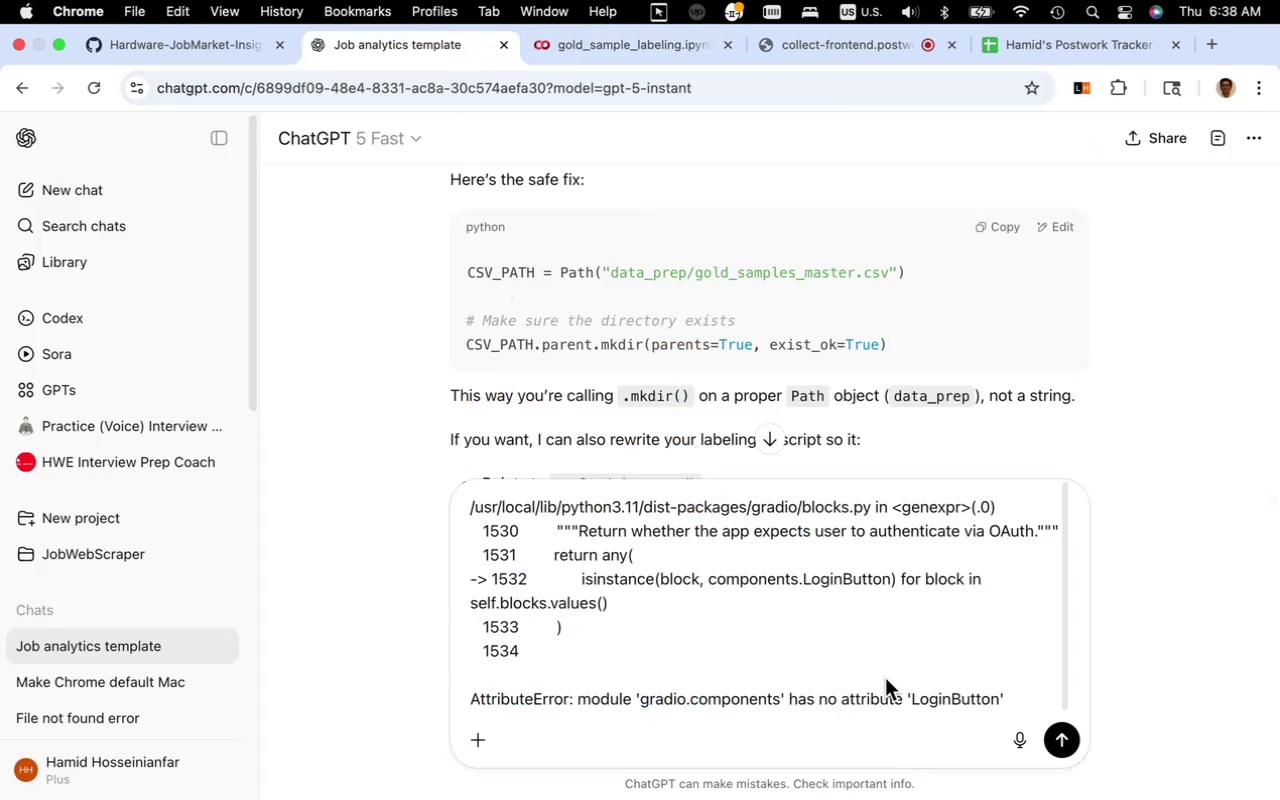 
left_click([1061, 743])
 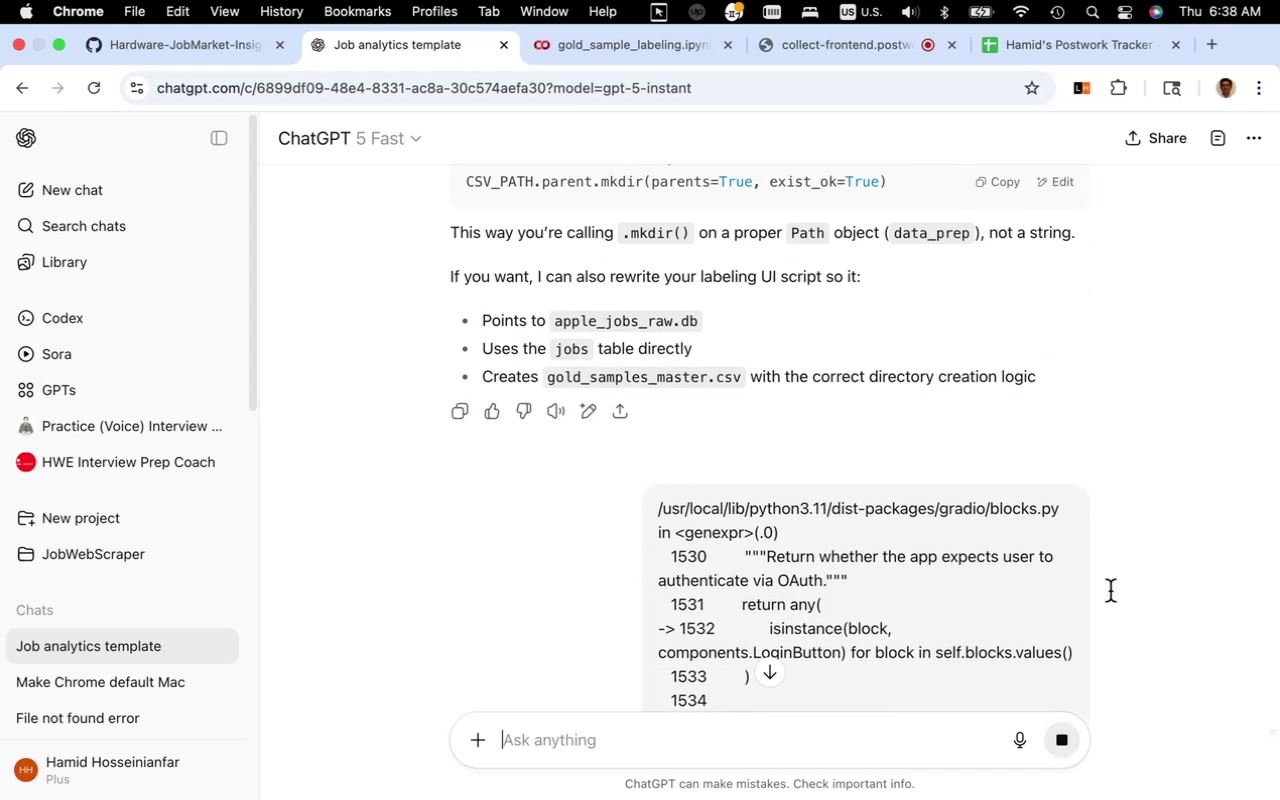 
scroll: coordinate [1103, 568], scroll_direction: up, amount: 2.0
 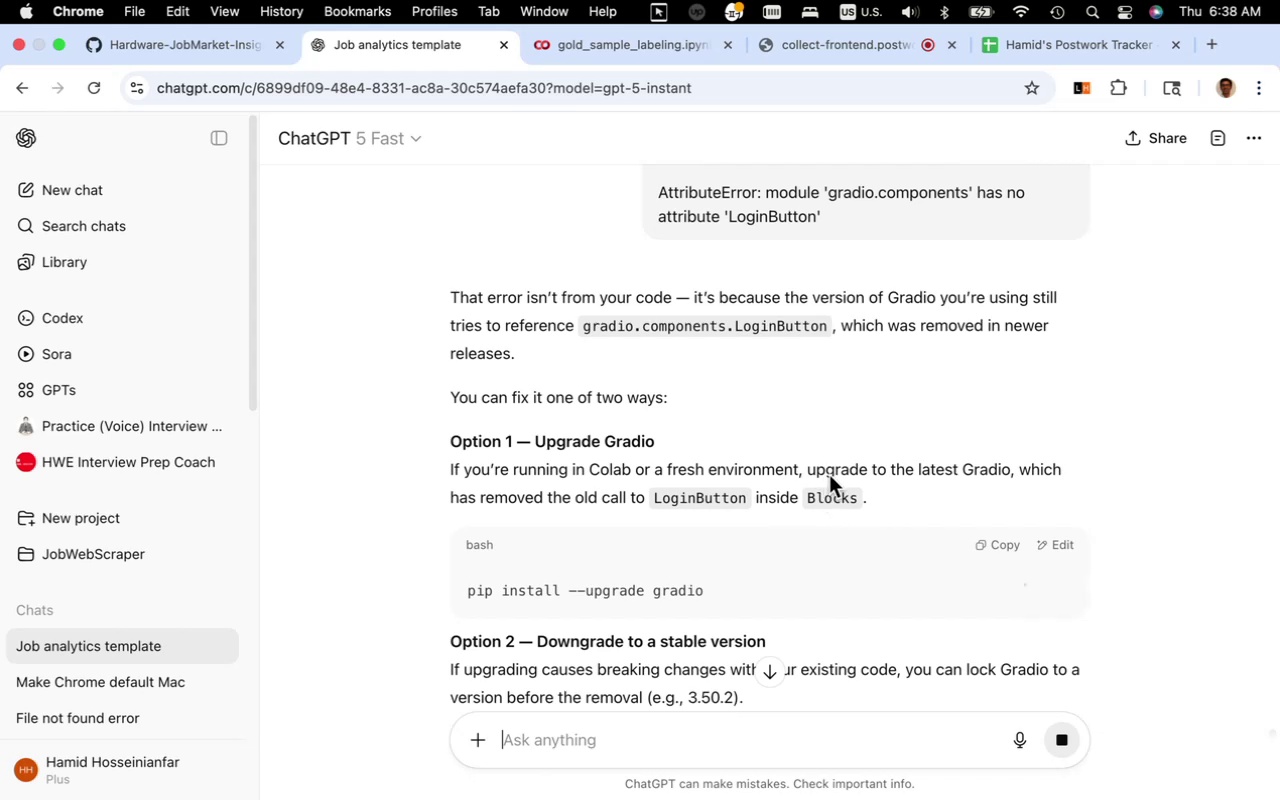 
wait(9.98)
 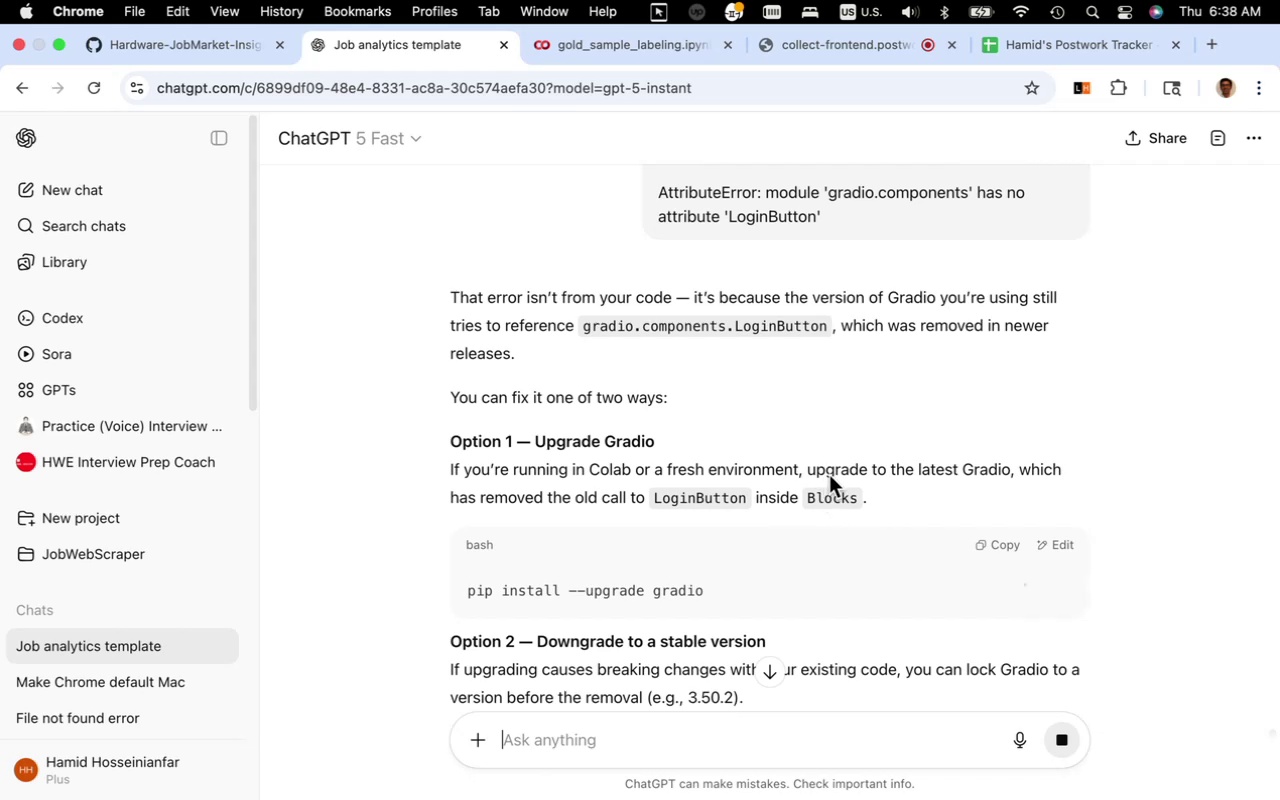 
scroll: coordinate [779, 431], scroll_direction: down, amount: 14.0
 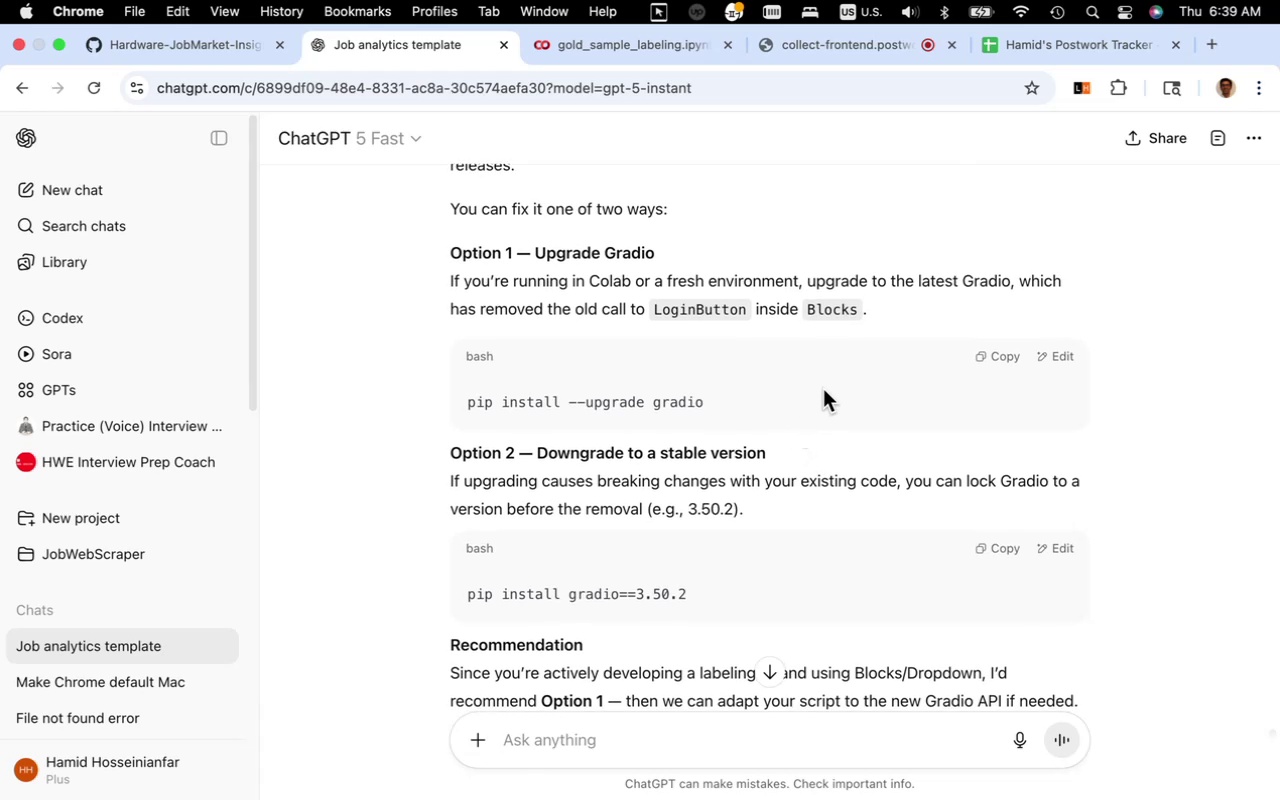 
wait(8.33)
 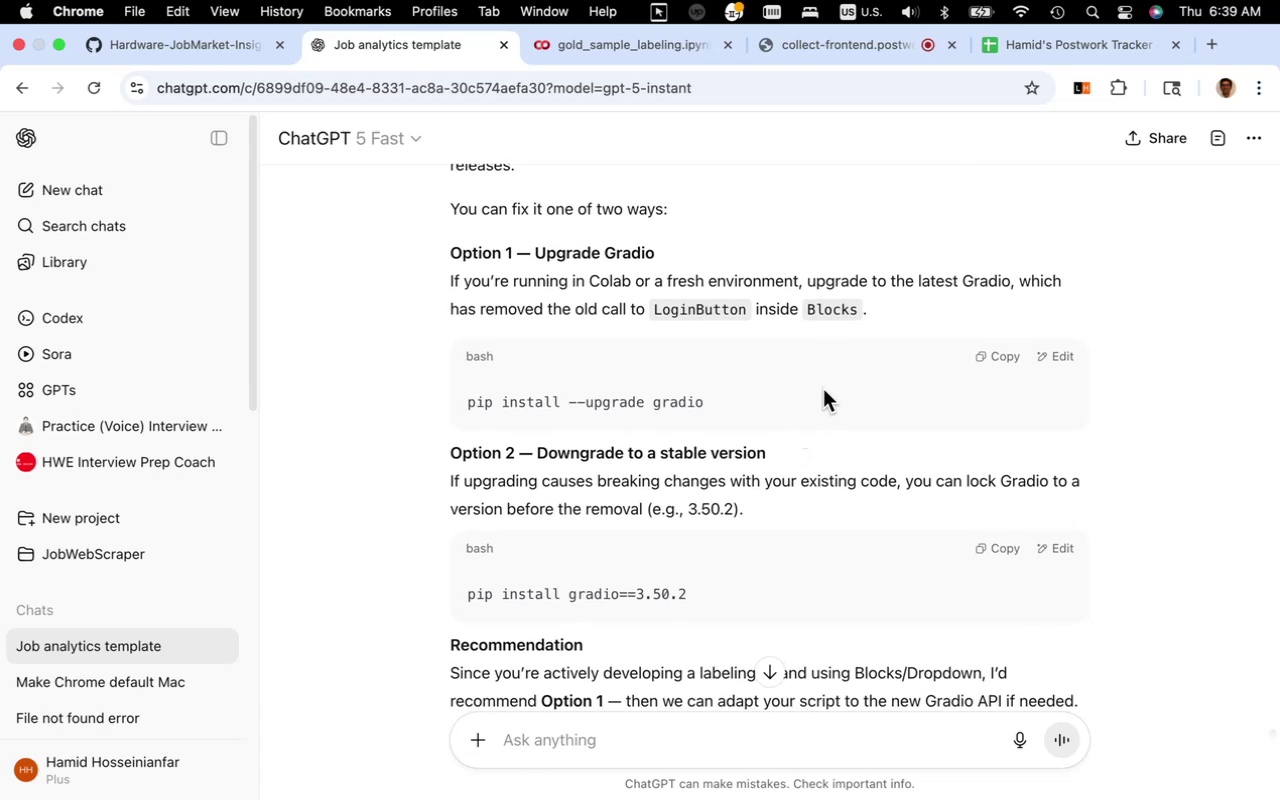 
scroll: coordinate [799, 405], scroll_direction: down, amount: 5.0
 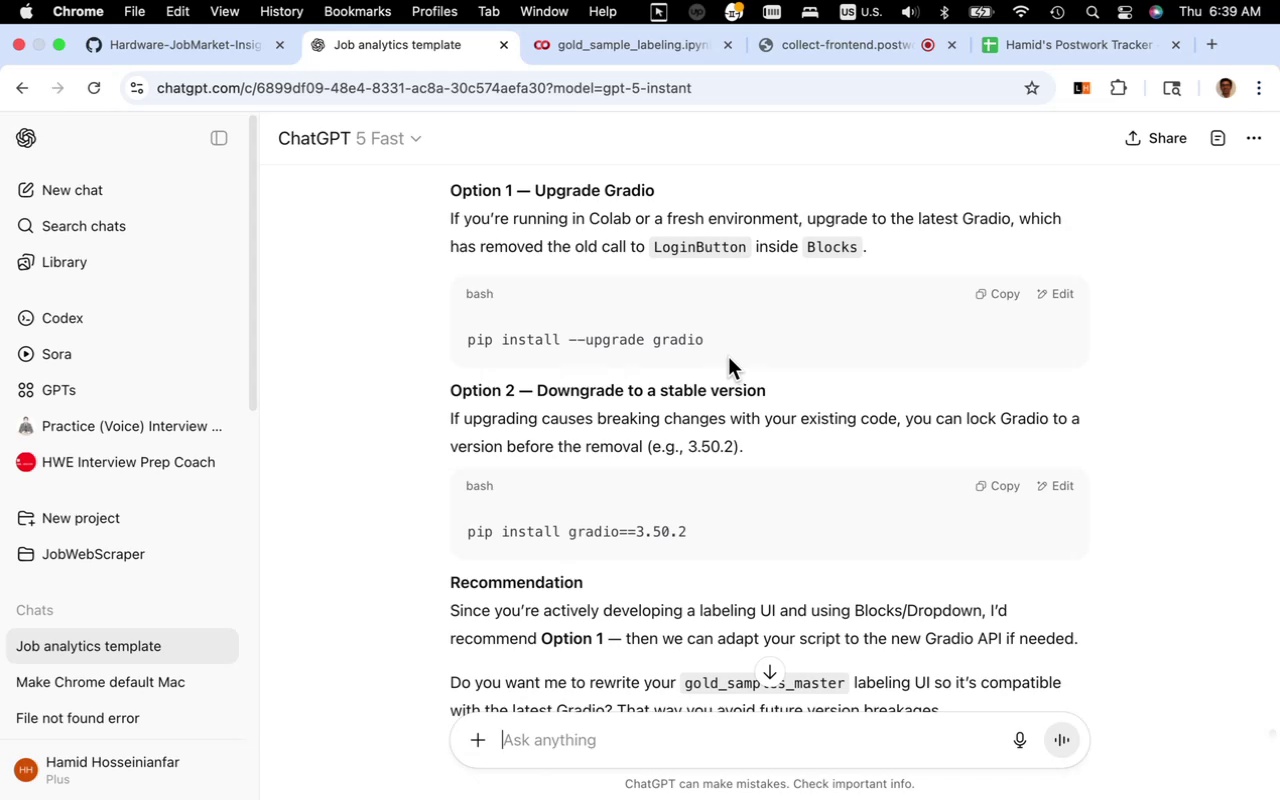 
wait(28.88)
 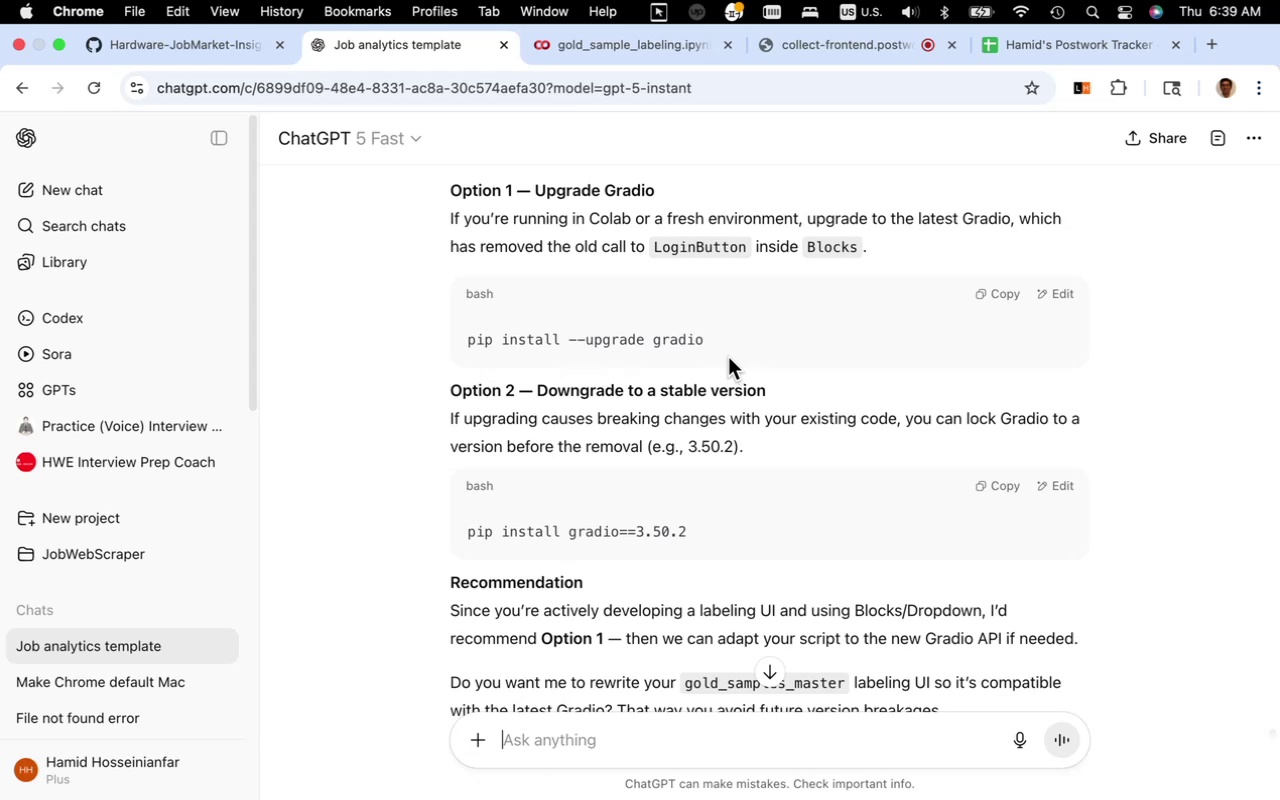 
scroll: coordinate [783, 384], scroll_direction: down, amount: 10.0
 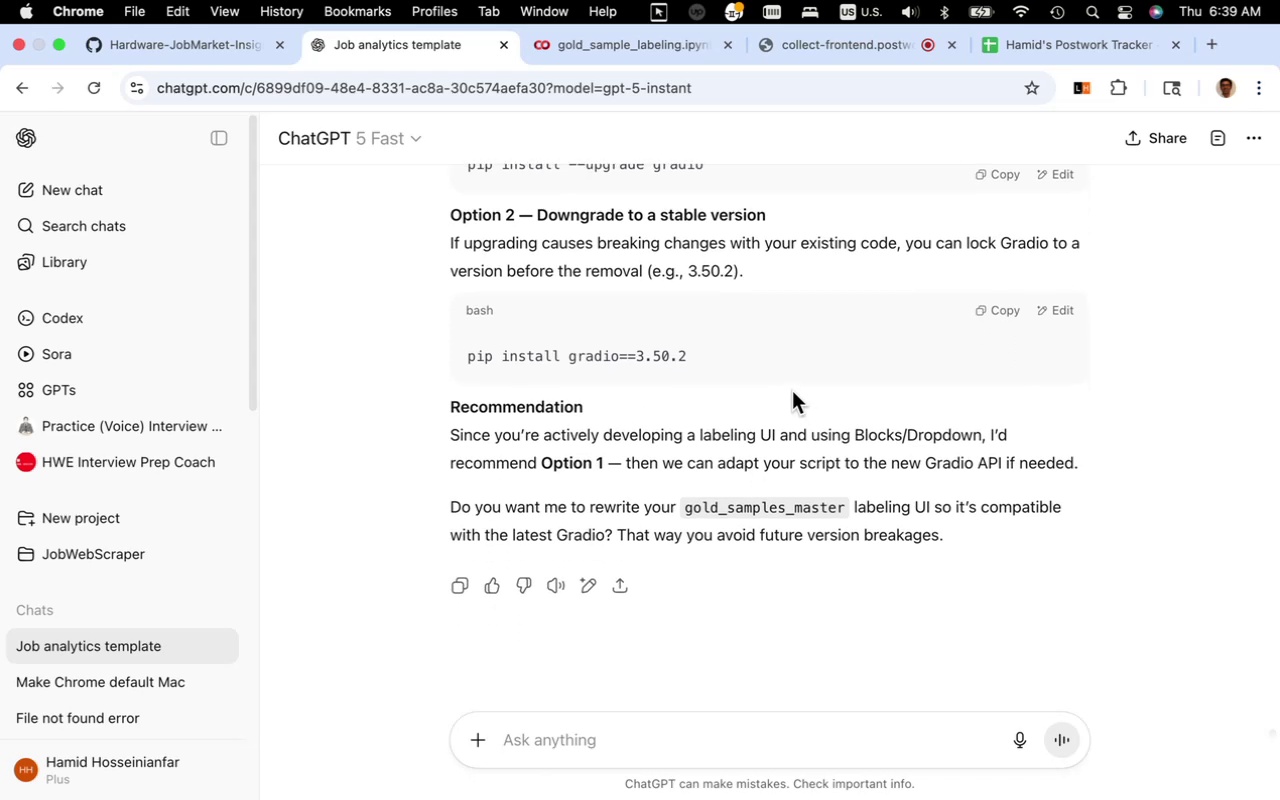 
wait(7.33)
 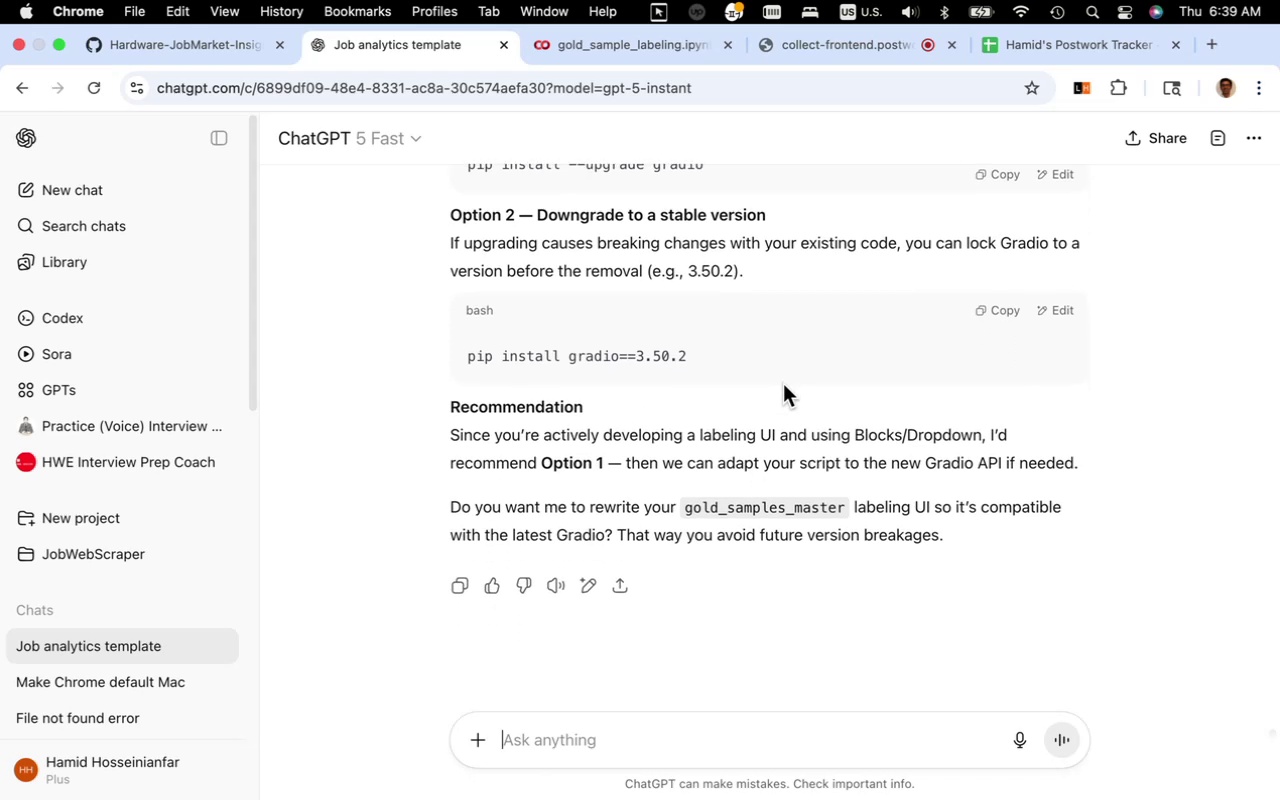 
scroll: coordinate [792, 391], scroll_direction: up, amount: 4.0
 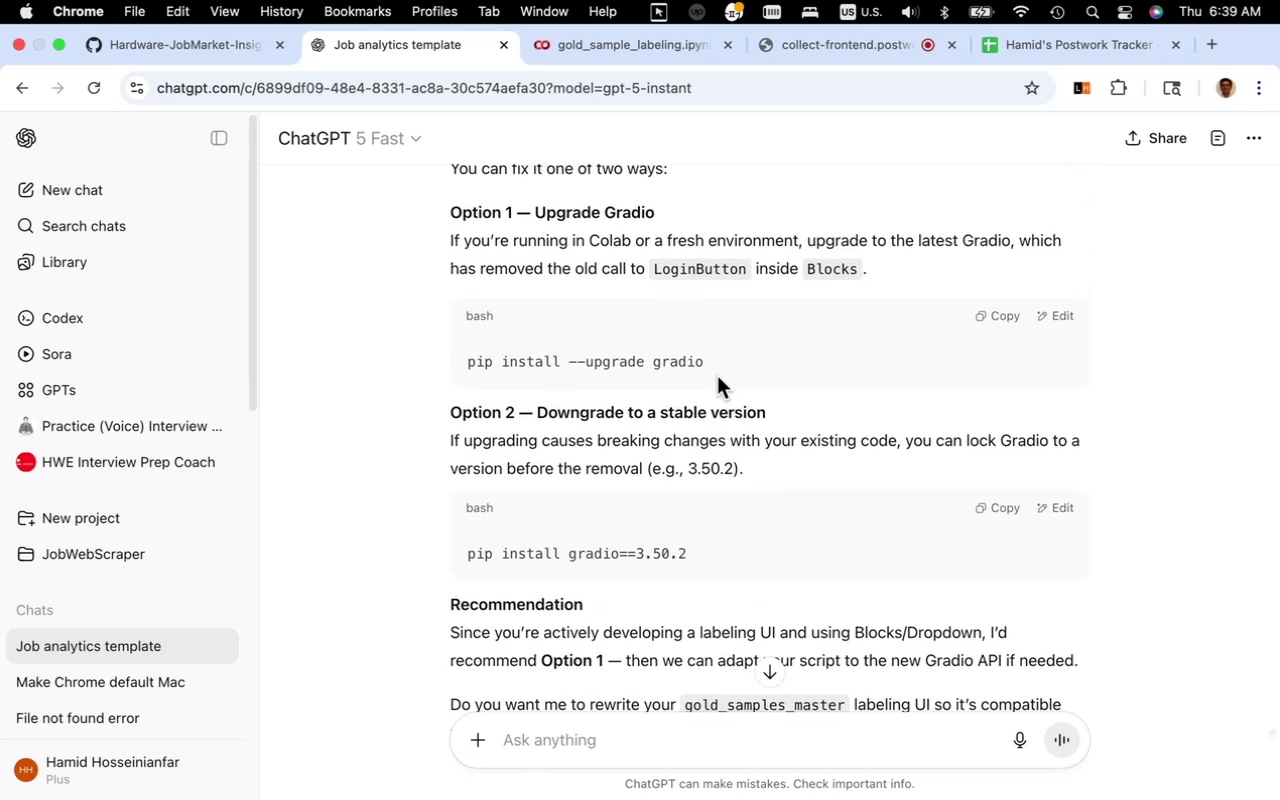 
left_click_drag(start_coordinate=[713, 368], to_coordinate=[467, 372])
 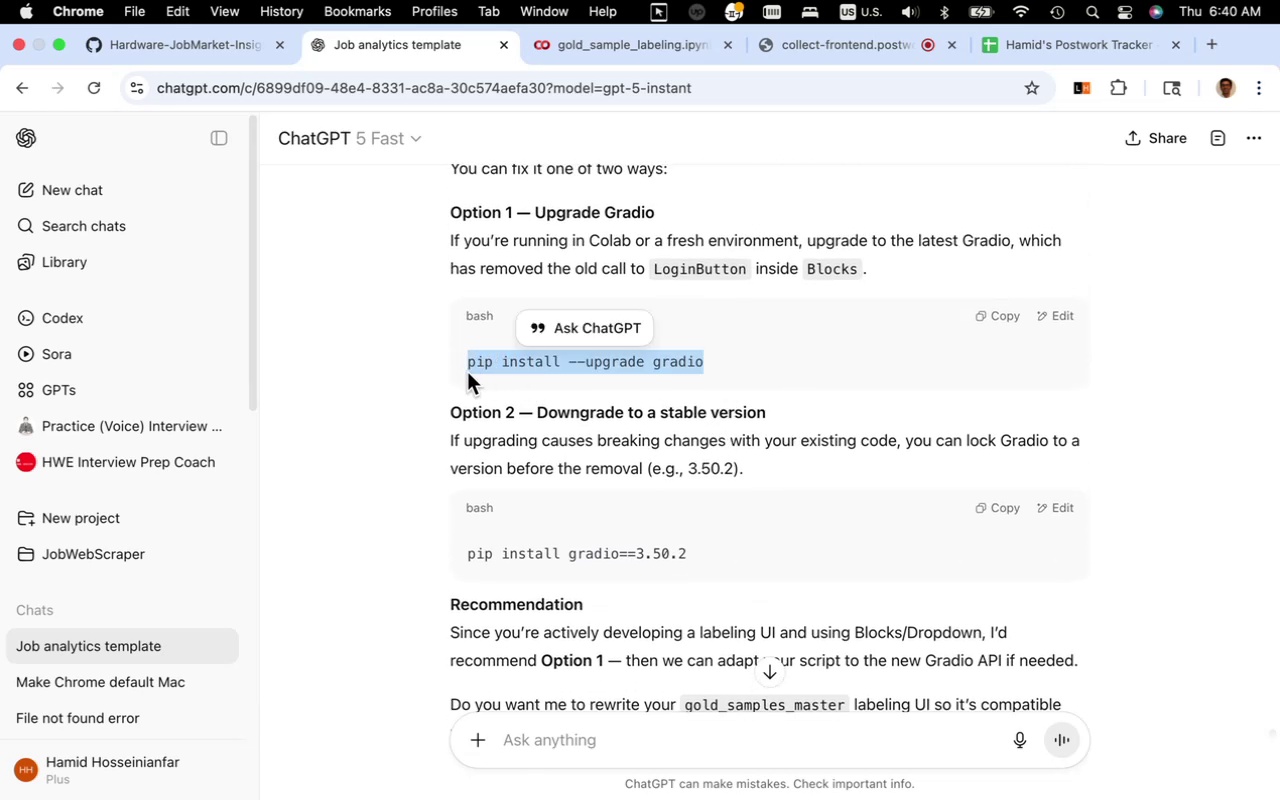 
key(Meta+C)
 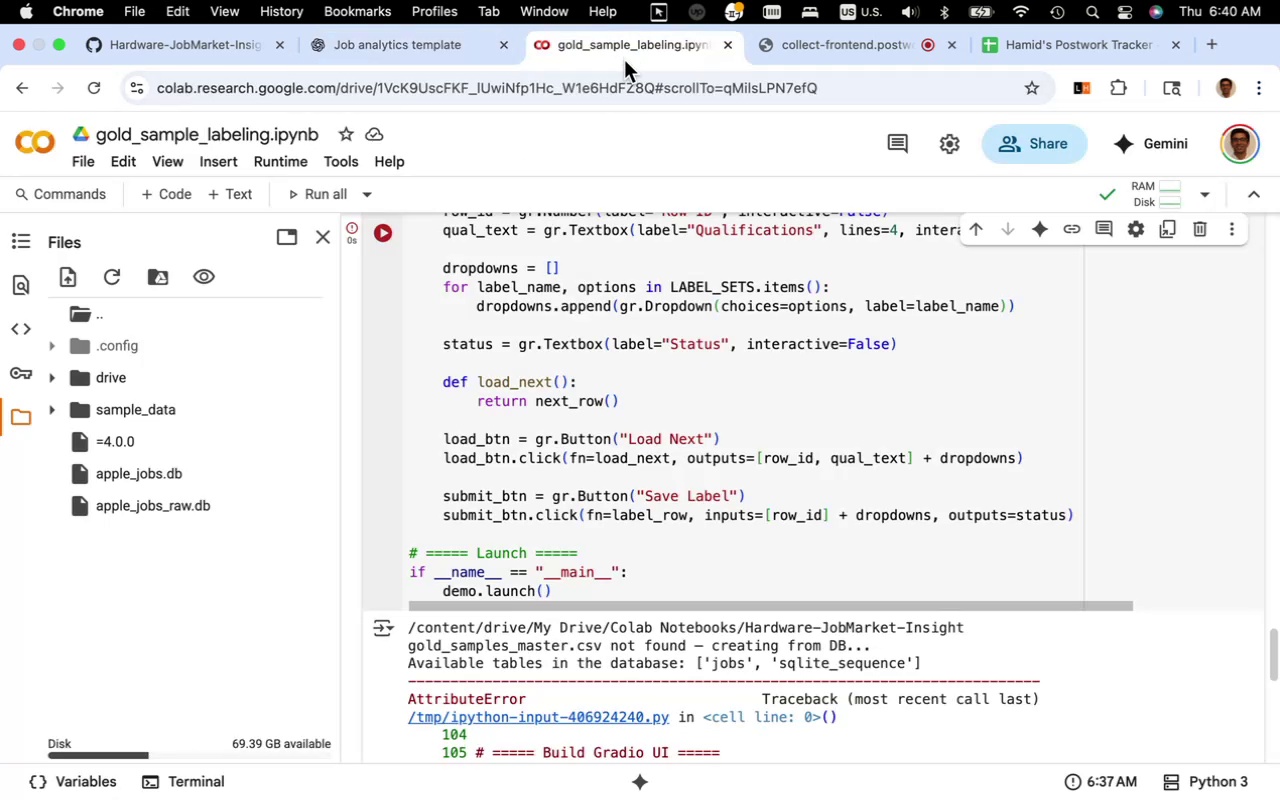 
scroll: coordinate [584, 442], scroll_direction: up, amount: 12.0
 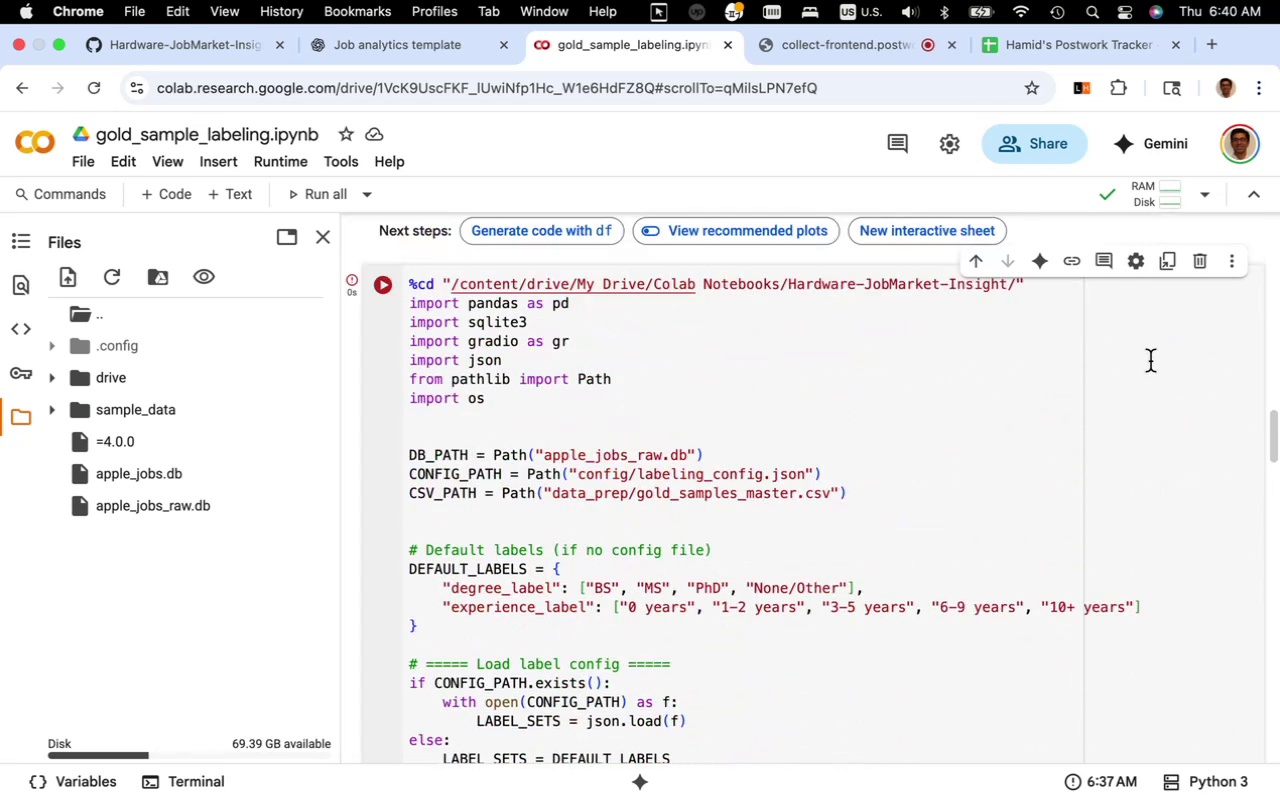 
key(Enter)
 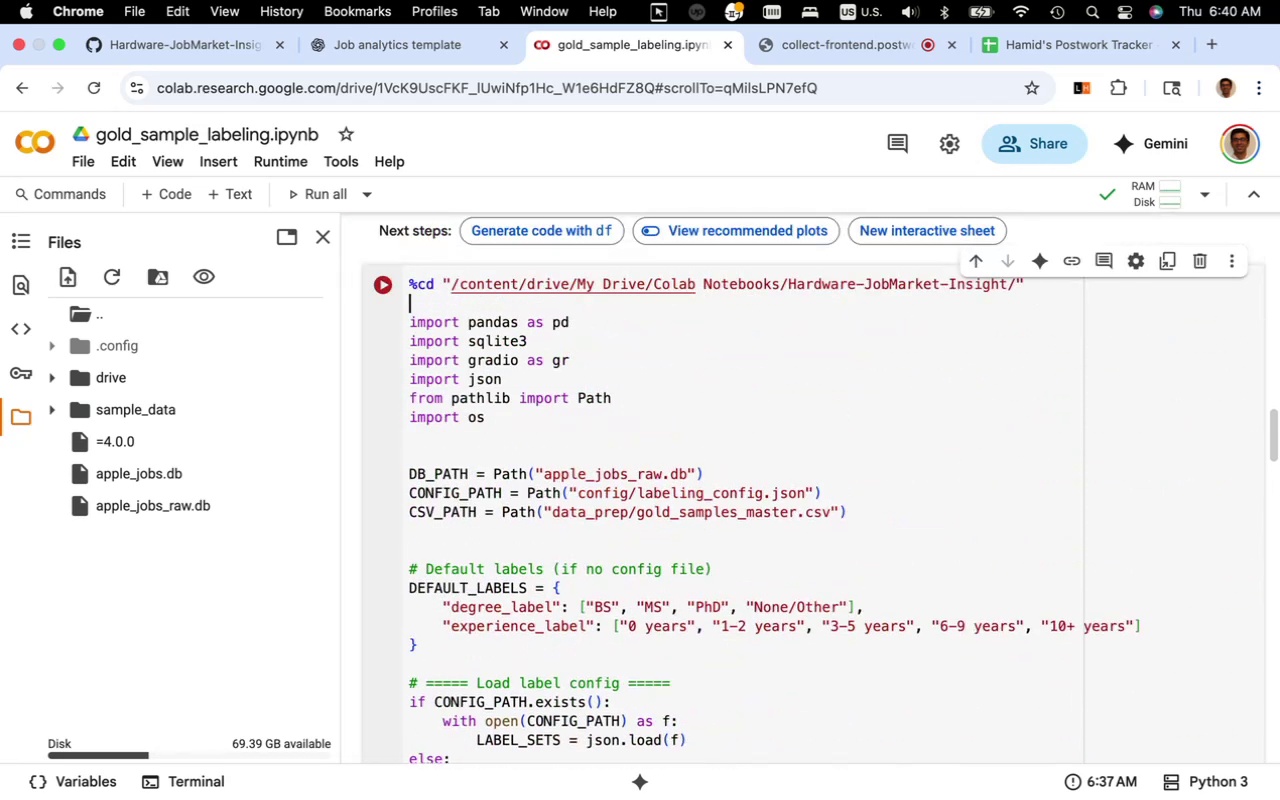 
key(Shift+5)
 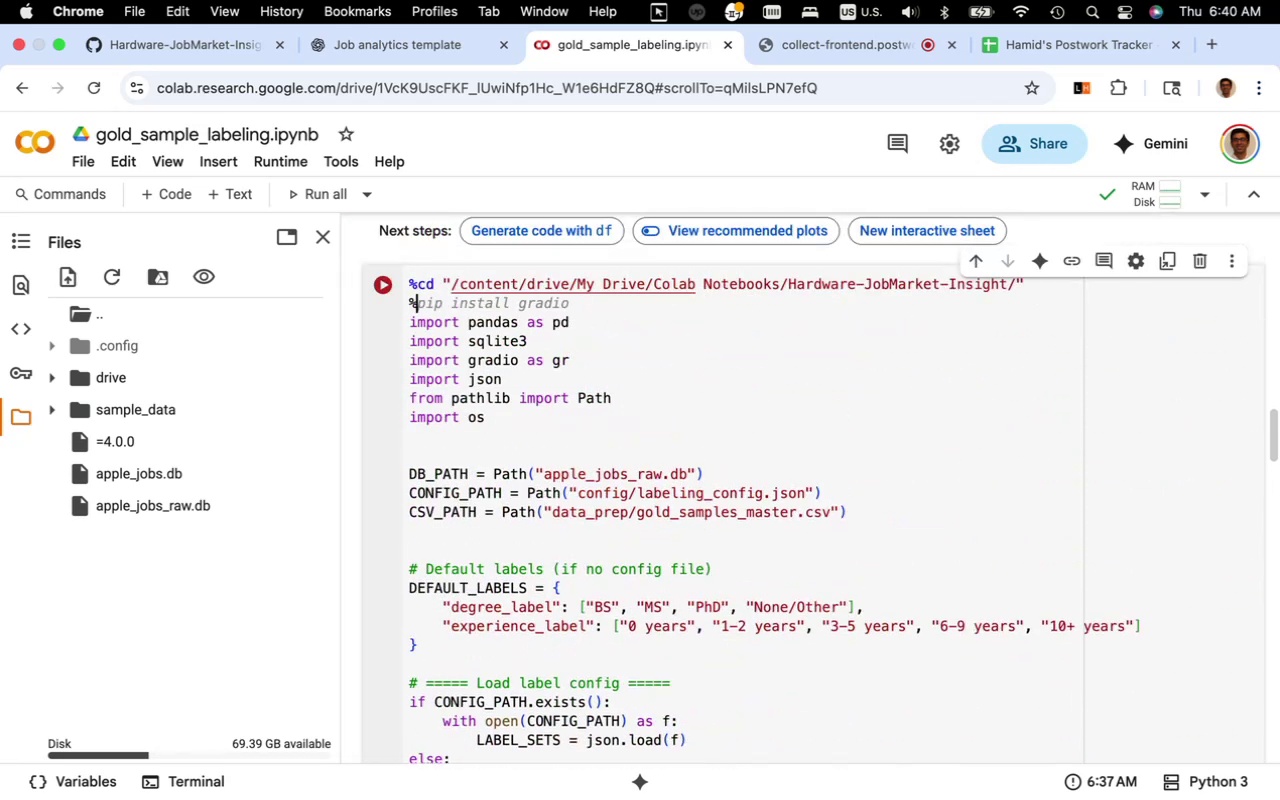 
key(Meta+CommandLeft)
 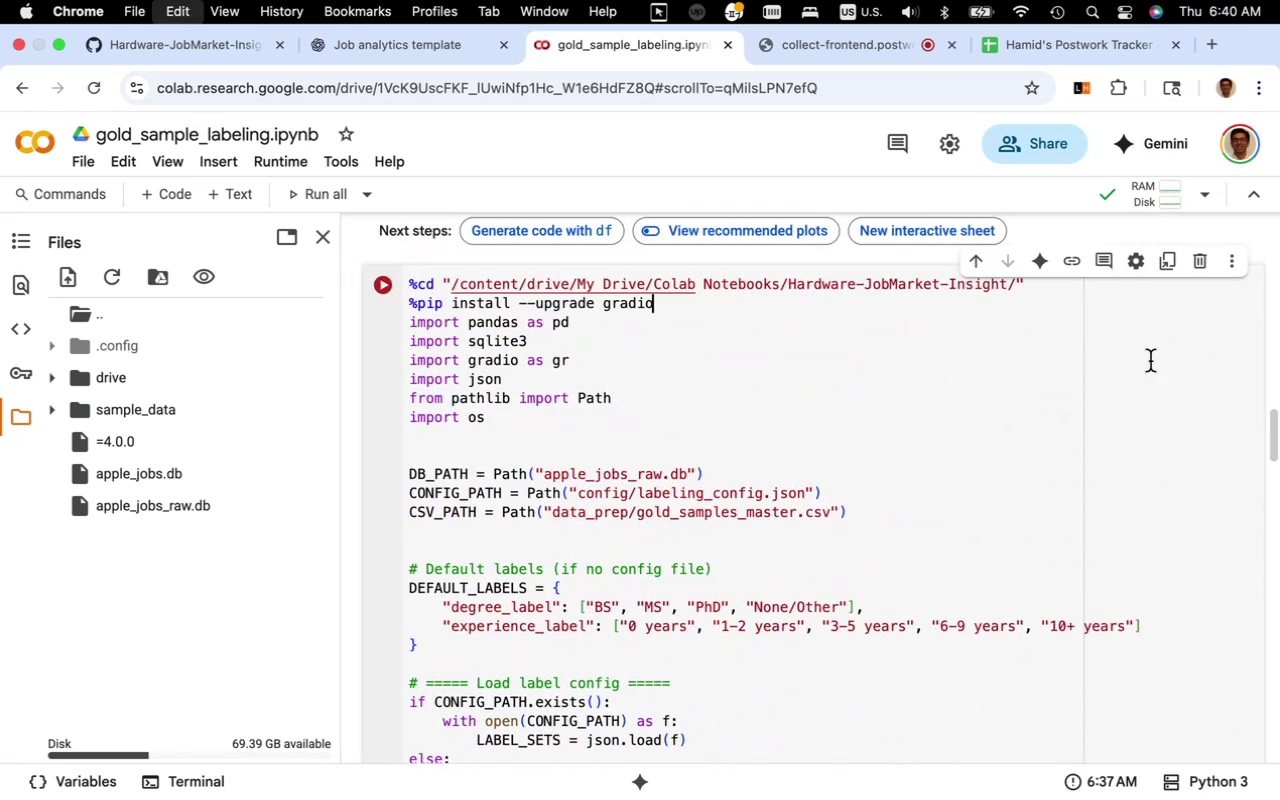 
key(Meta+V)
 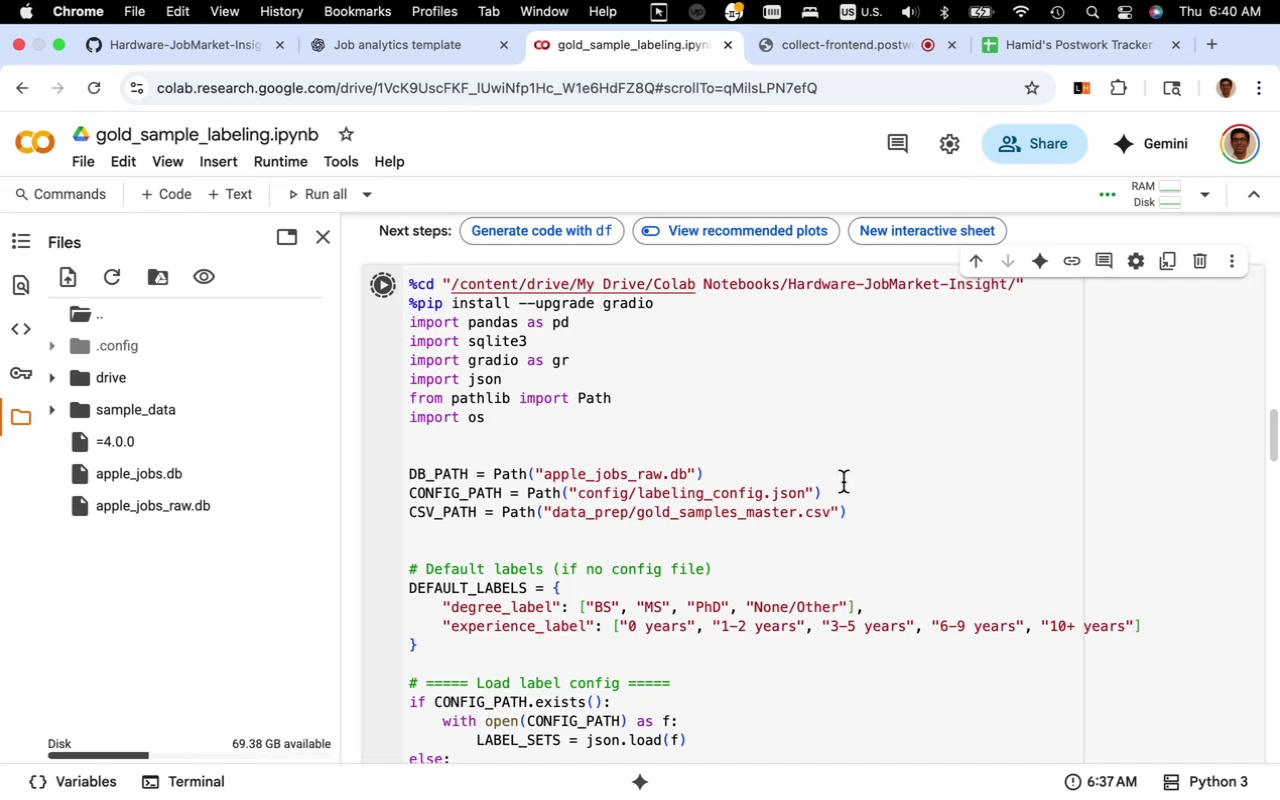 
scroll: coordinate [824, 514], scroll_direction: down, amount: 96.0
 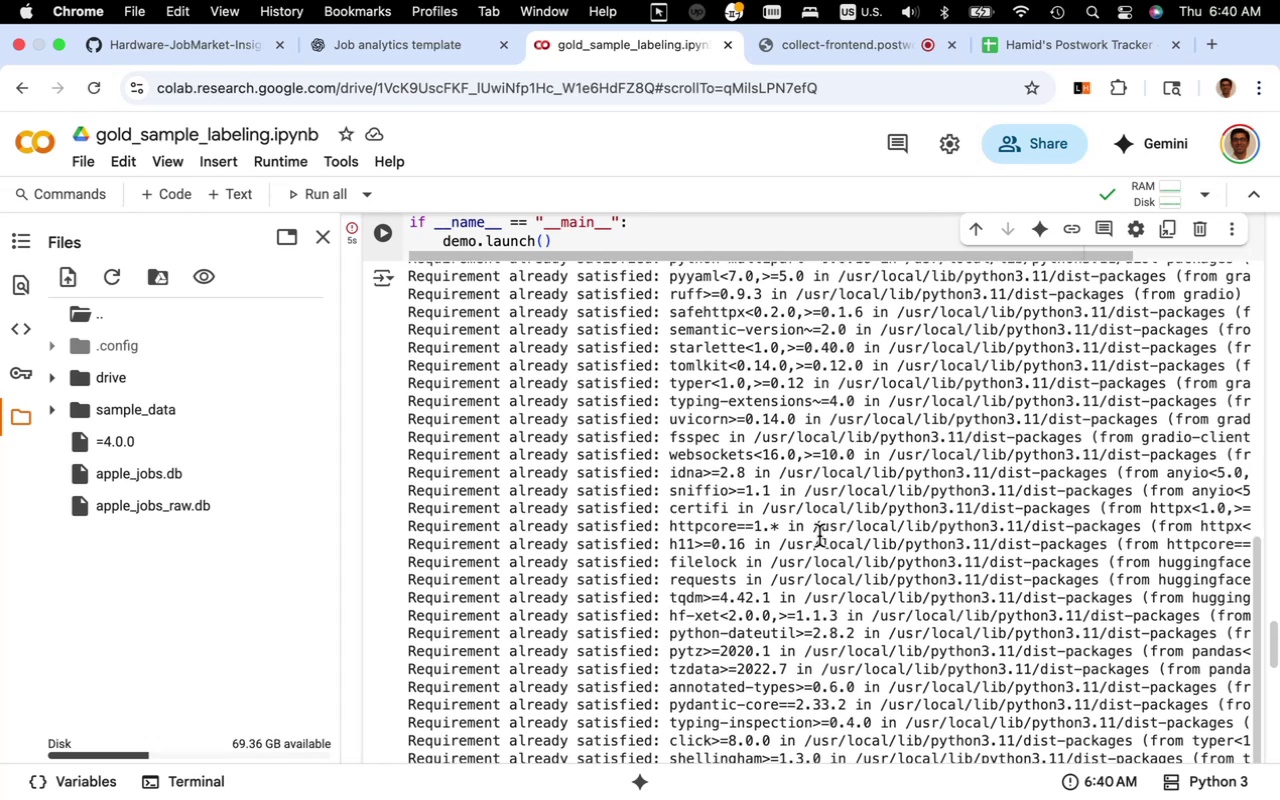 
scroll: coordinate [848, 552], scroll_direction: down, amount: 28.0
 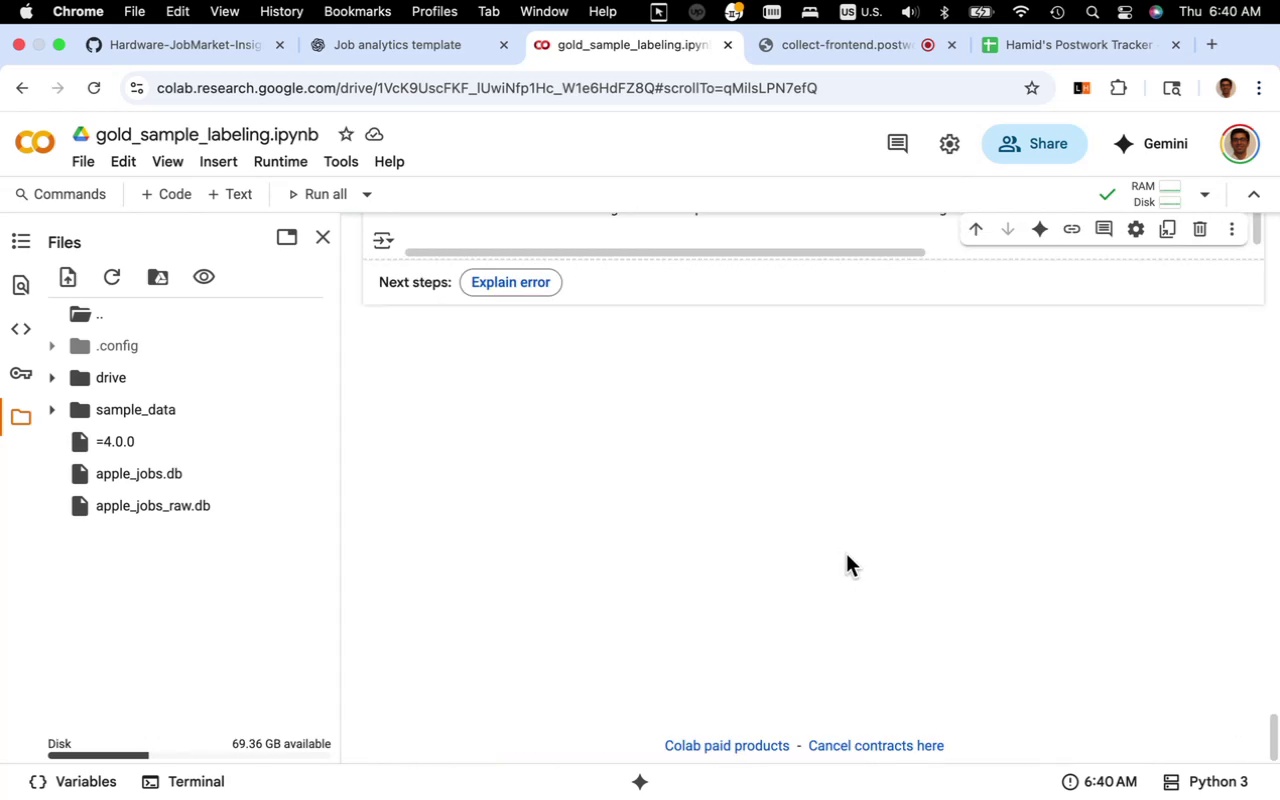 
scroll: coordinate [830, 584], scroll_direction: up, amount: 9.0
 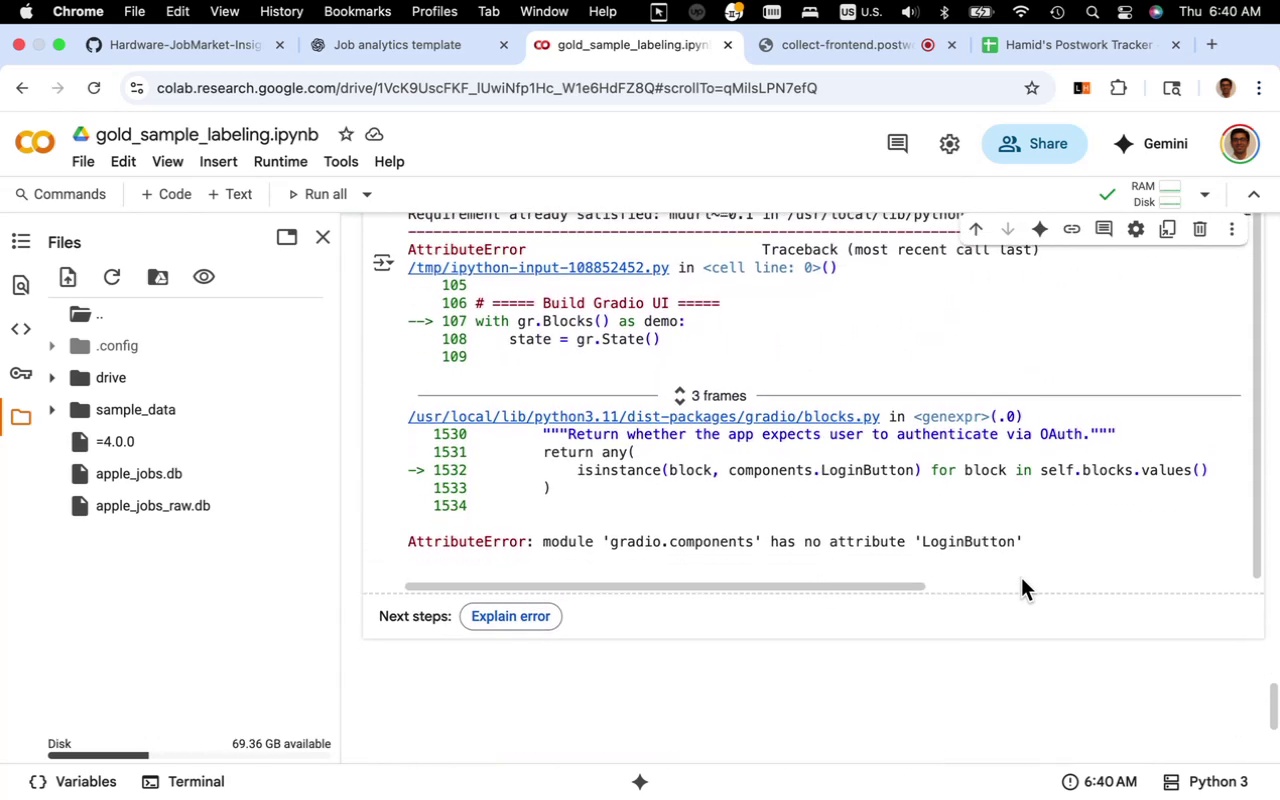 
left_click_drag(start_coordinate=[1029, 545], to_coordinate=[400, 420])
 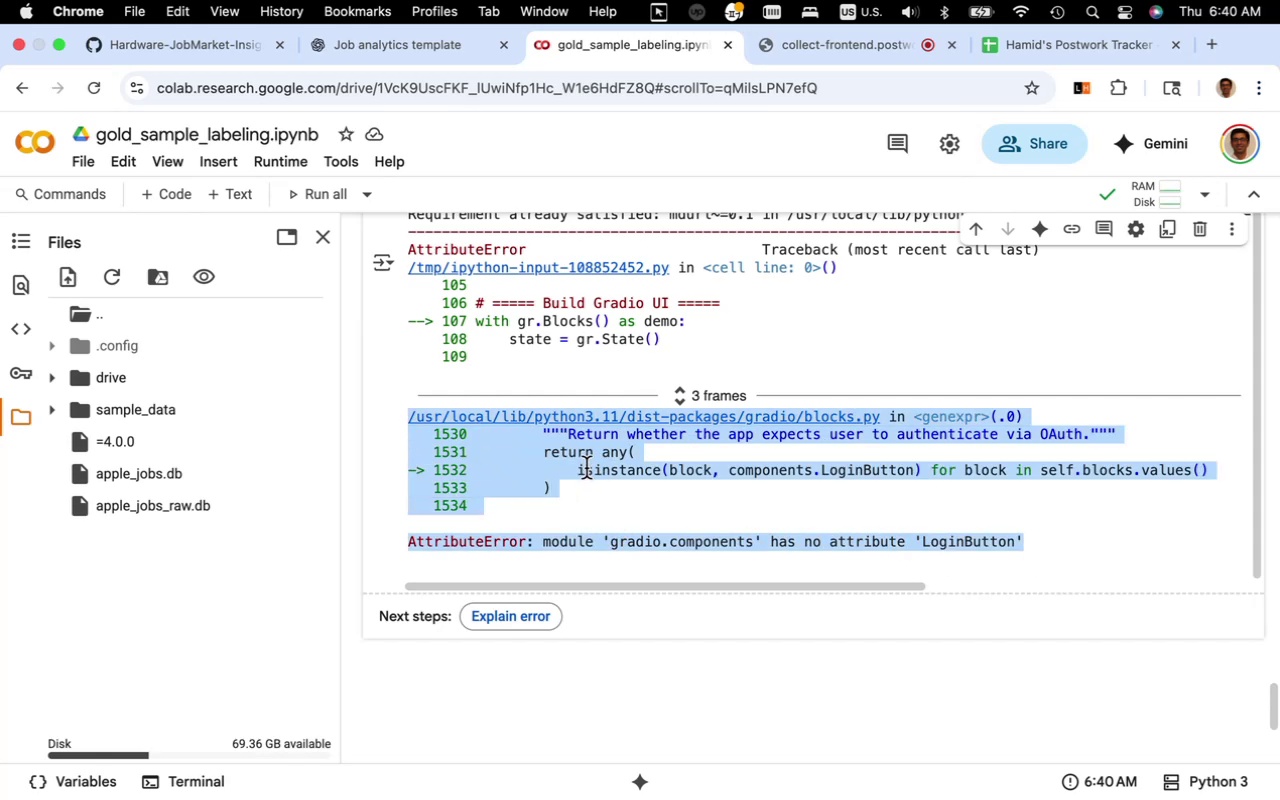 
key(Meta+CommandLeft)
 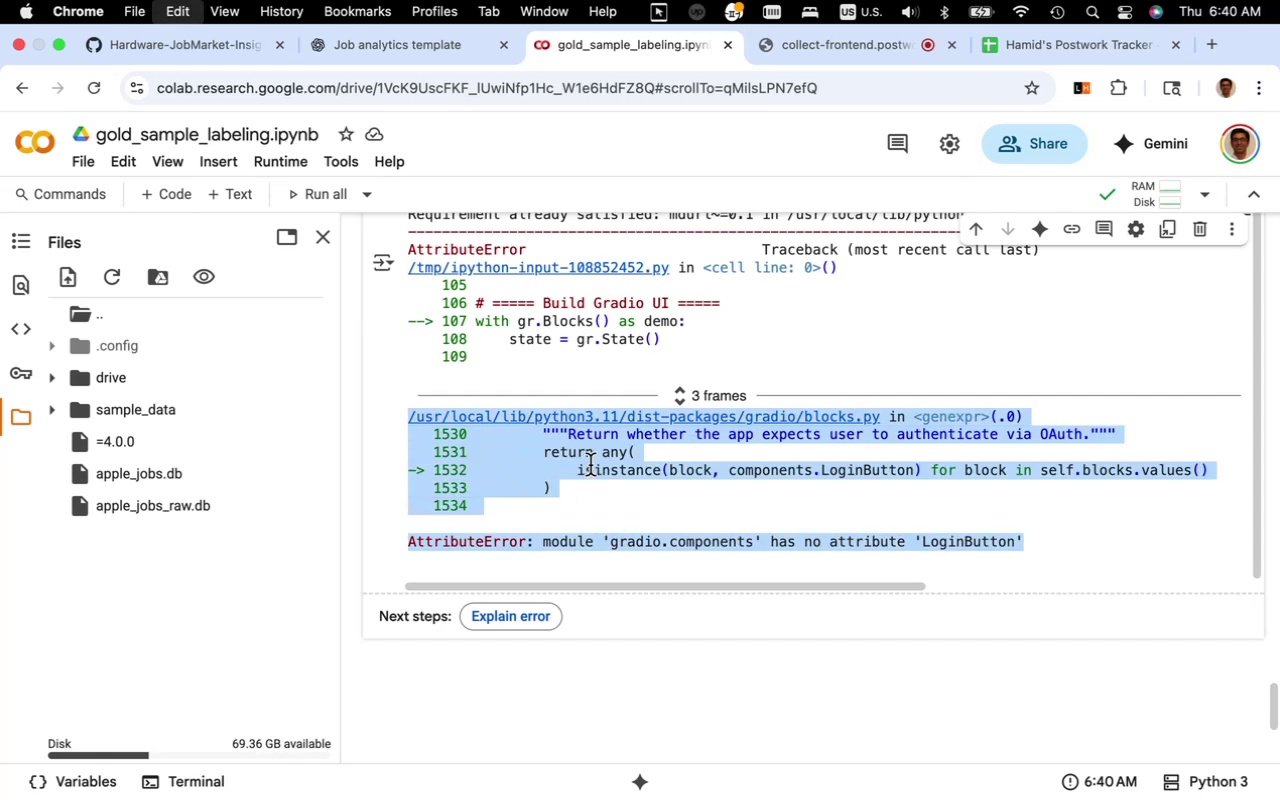 
key(Meta+C)
 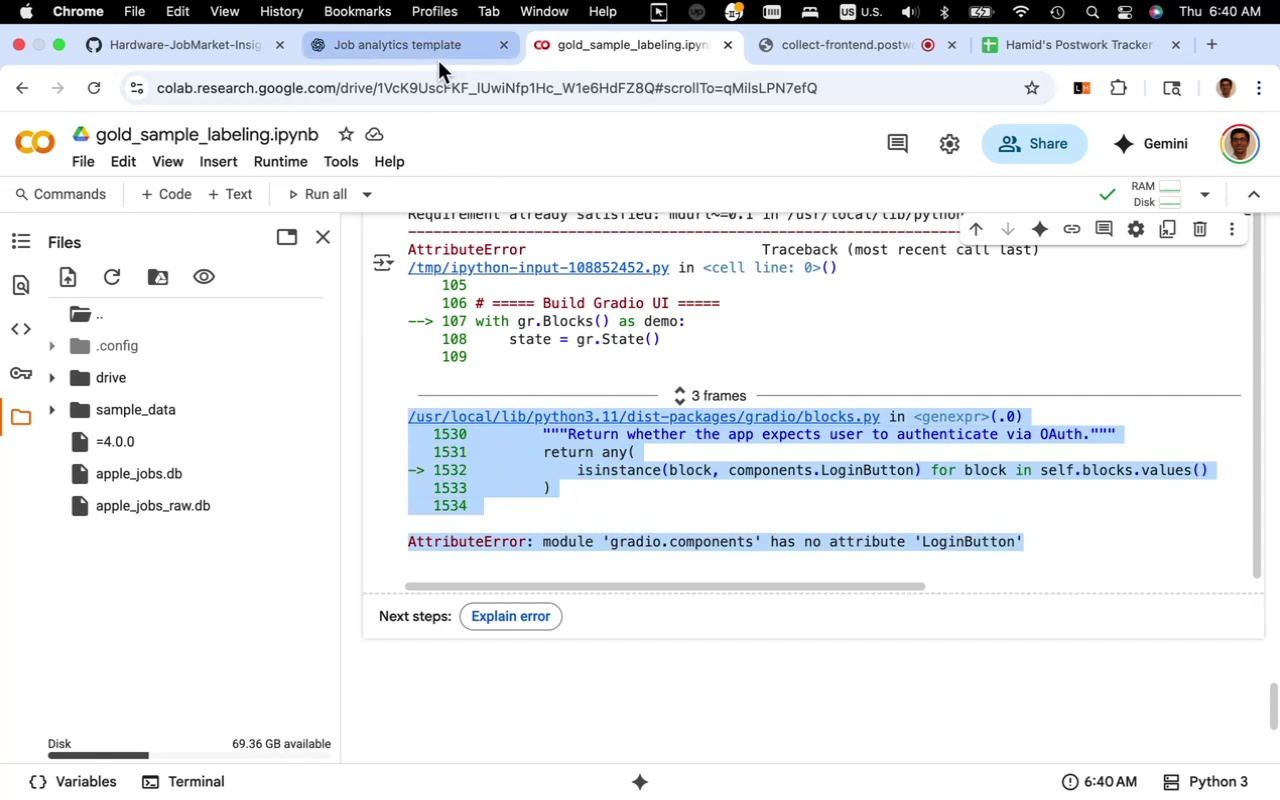 
left_click([438, 59])
 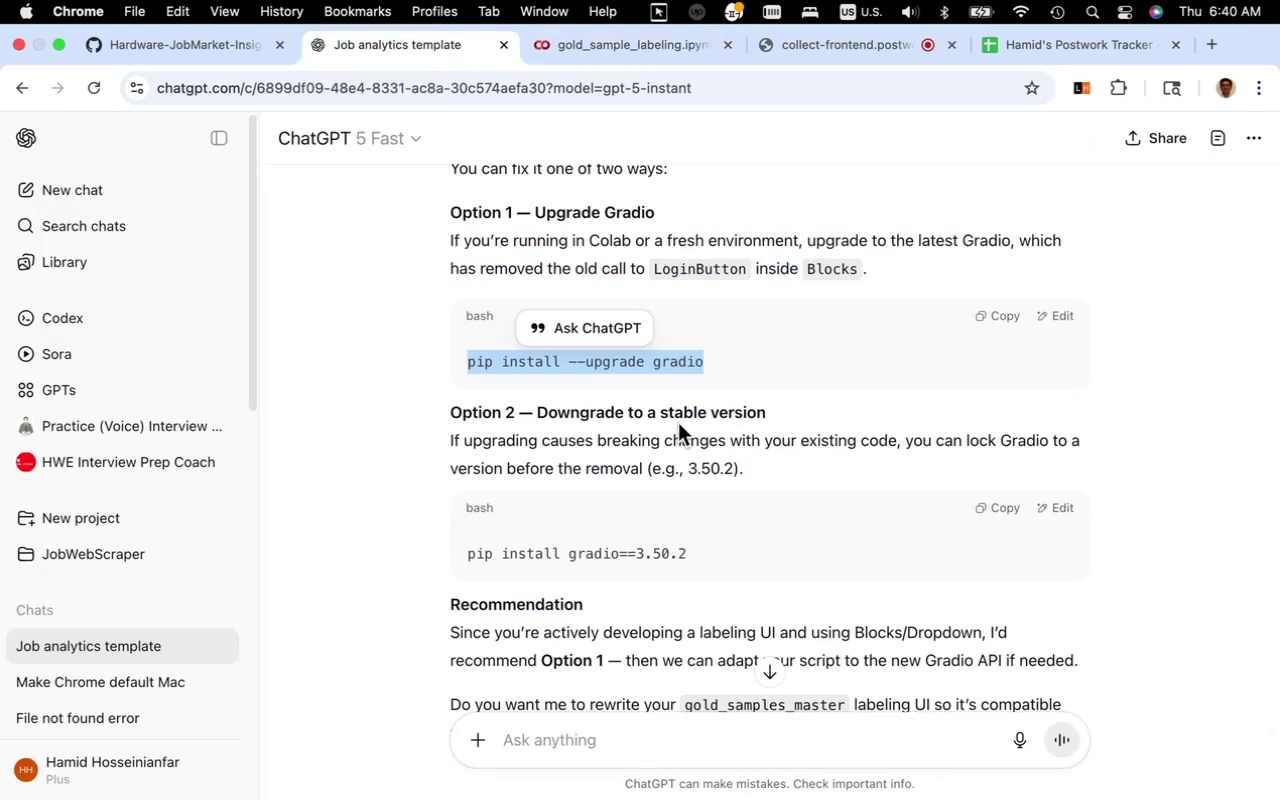 
scroll: coordinate [1105, 488], scroll_direction: down, amount: 18.0
 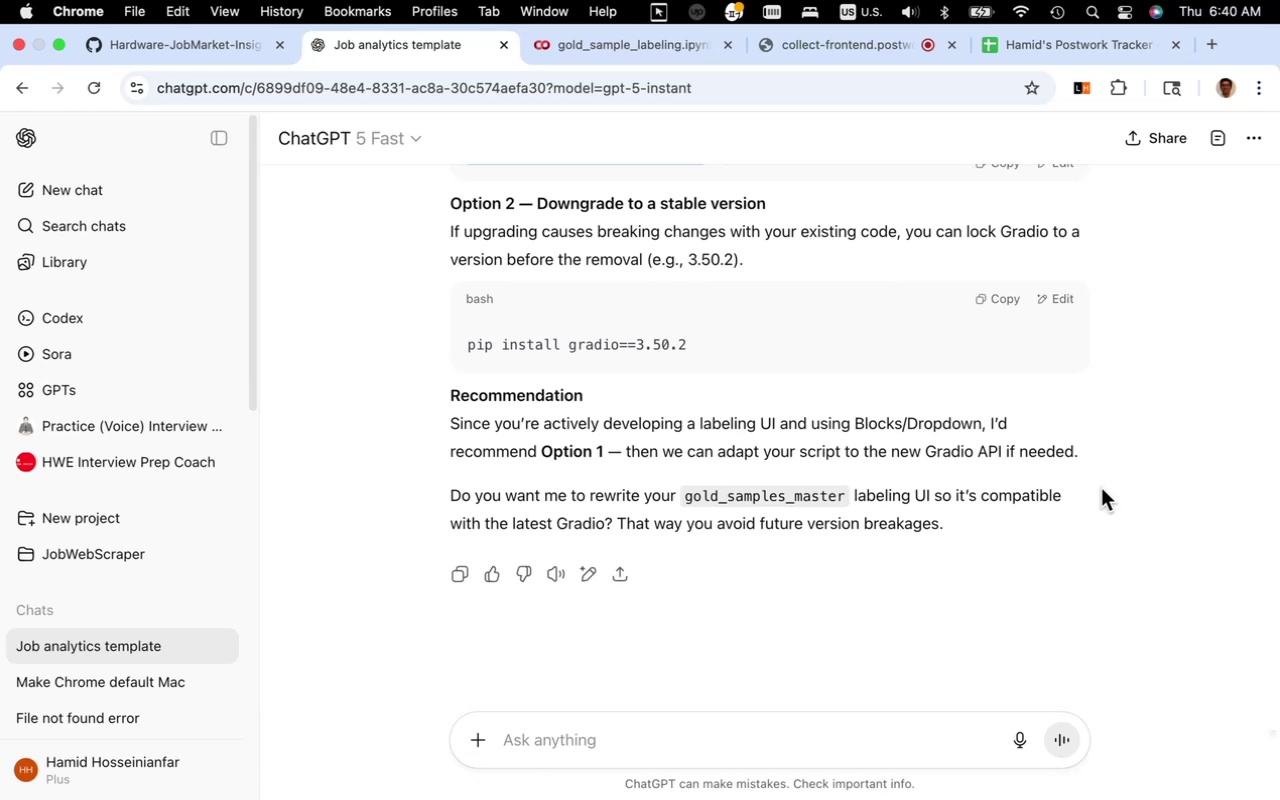 
left_click([1102, 488])
 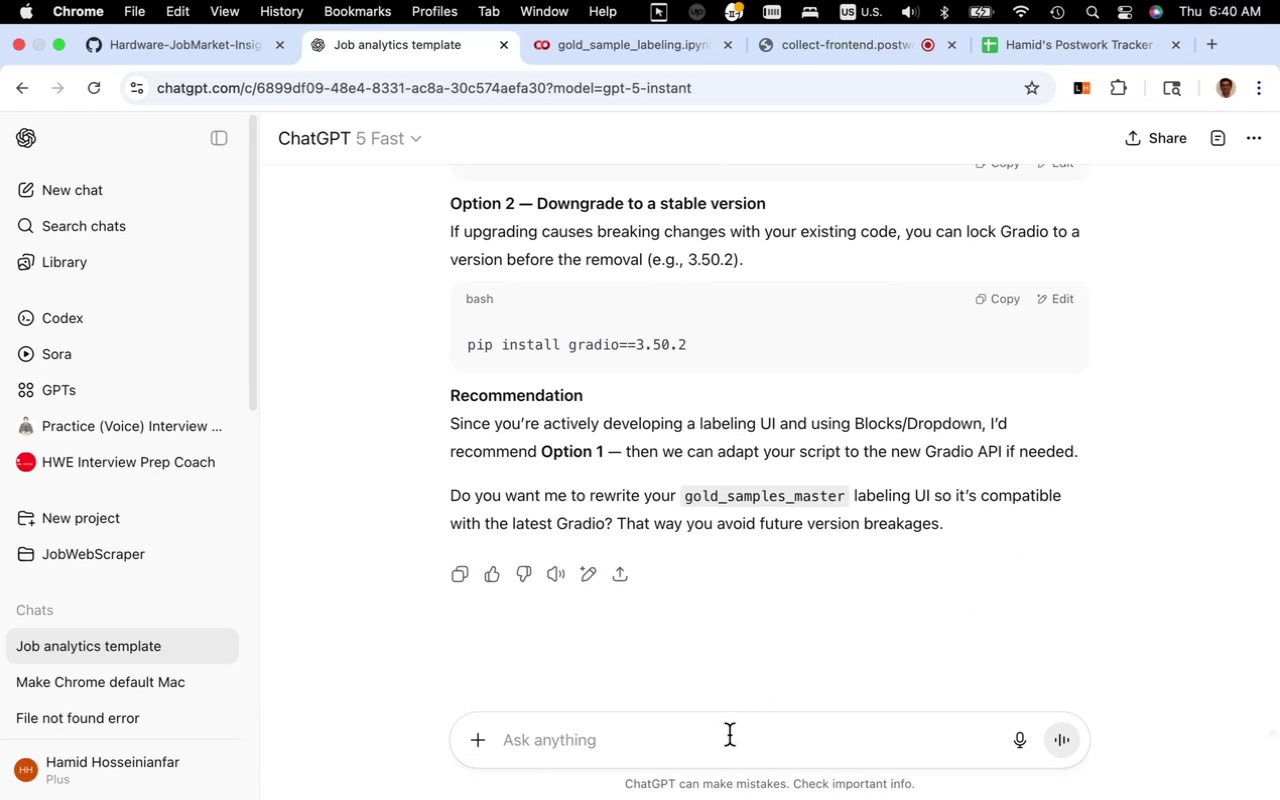 
left_click([729, 737])
 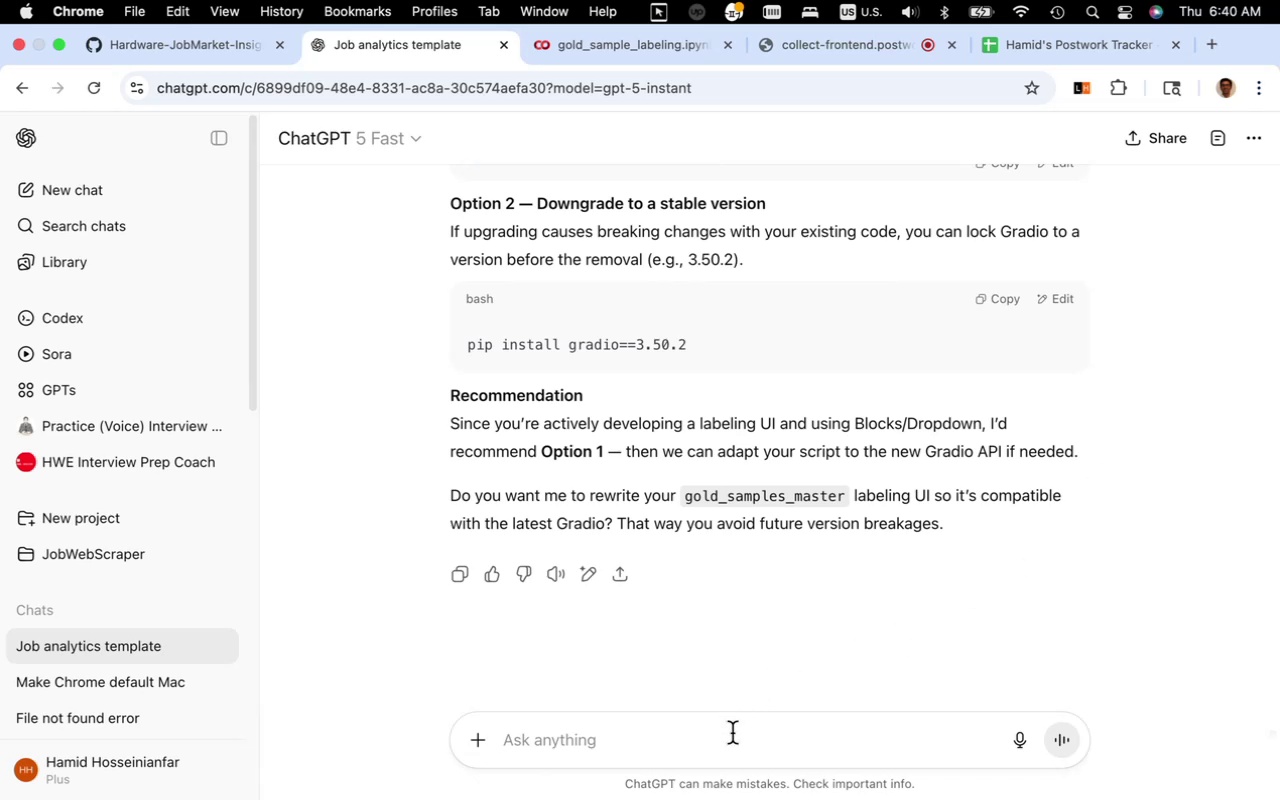 
type(I choose option 1. and yes. pleare)
key(Backspace)
key(Backspace)
type(se rewrite this part)
 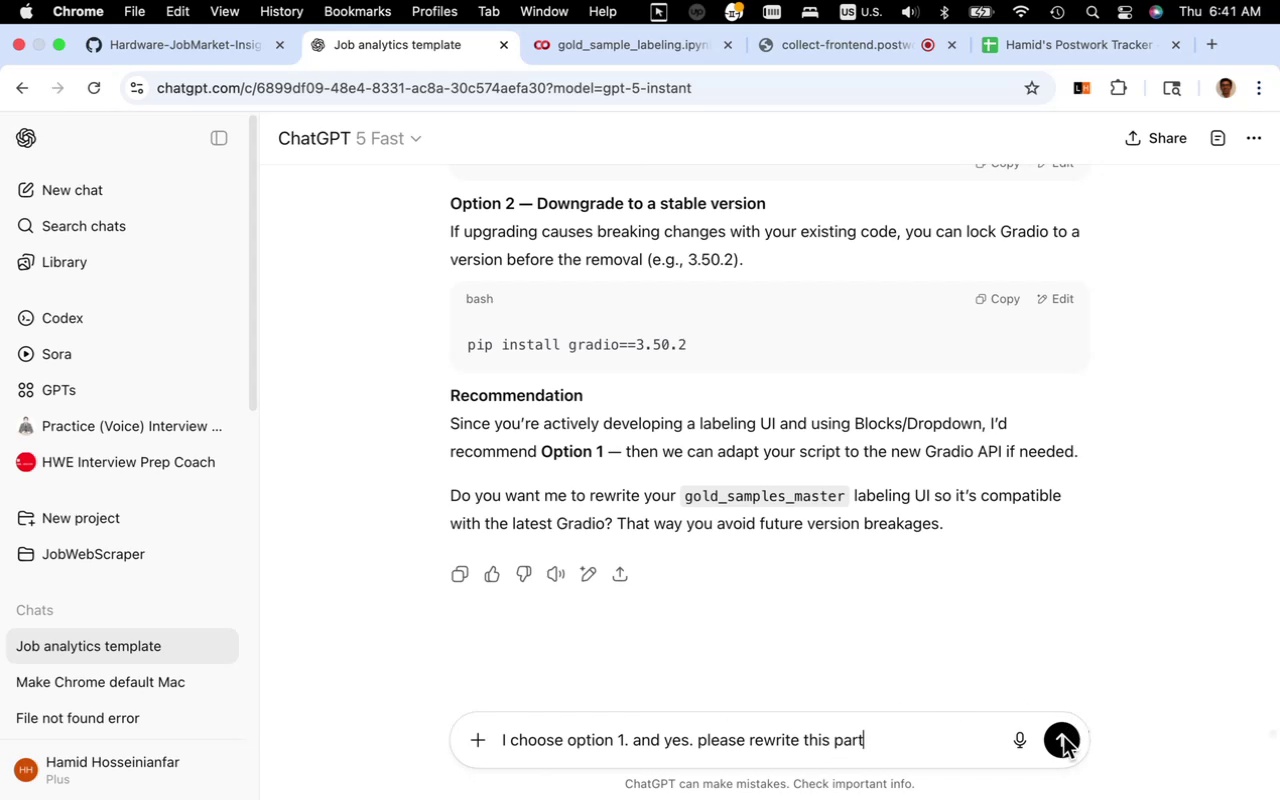 
wait(6.18)
 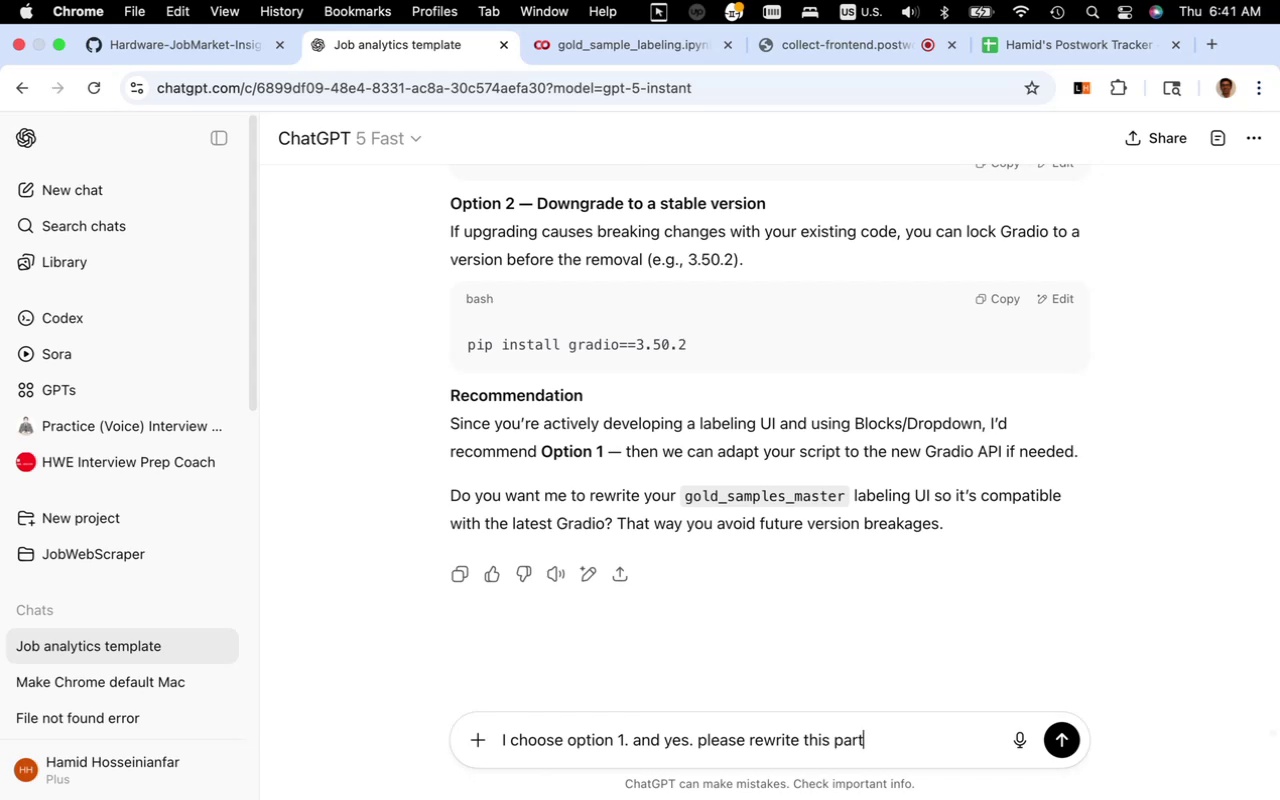 
left_click([1062, 741])
 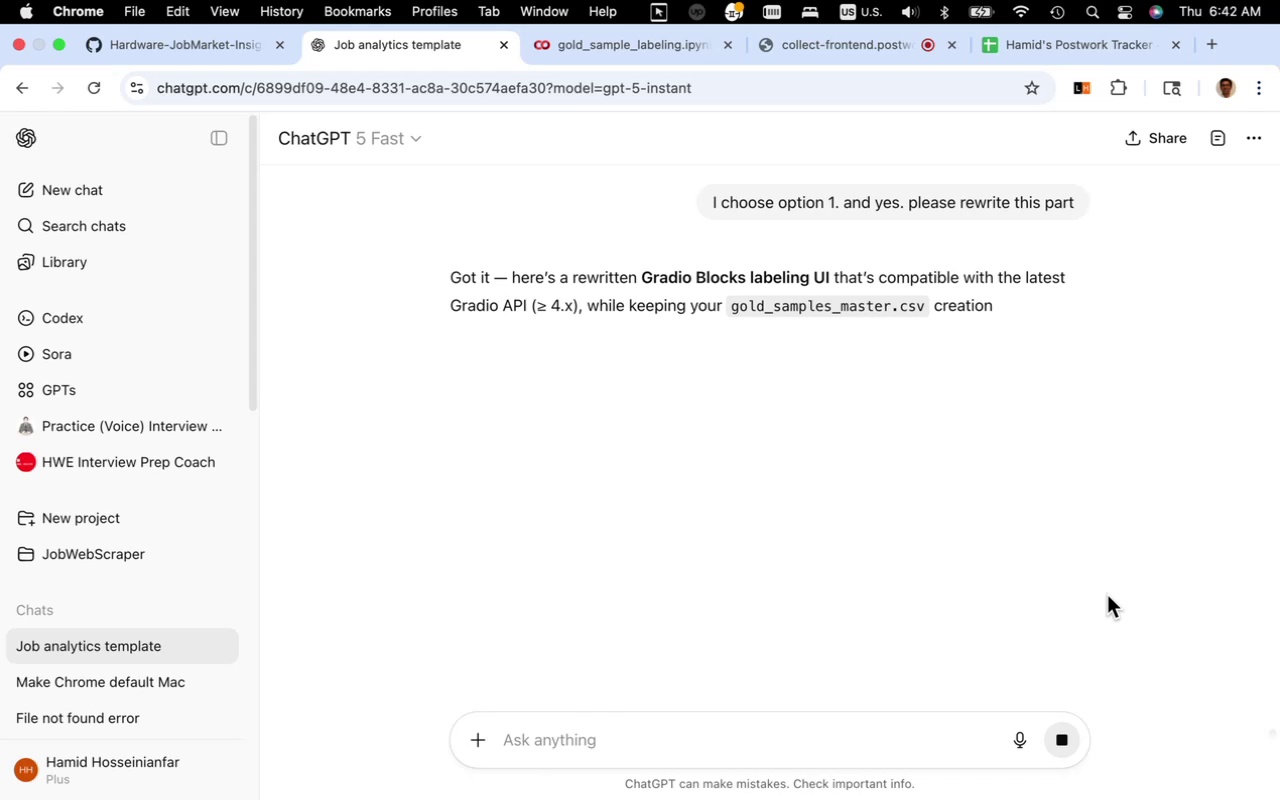 
wait(43.04)
 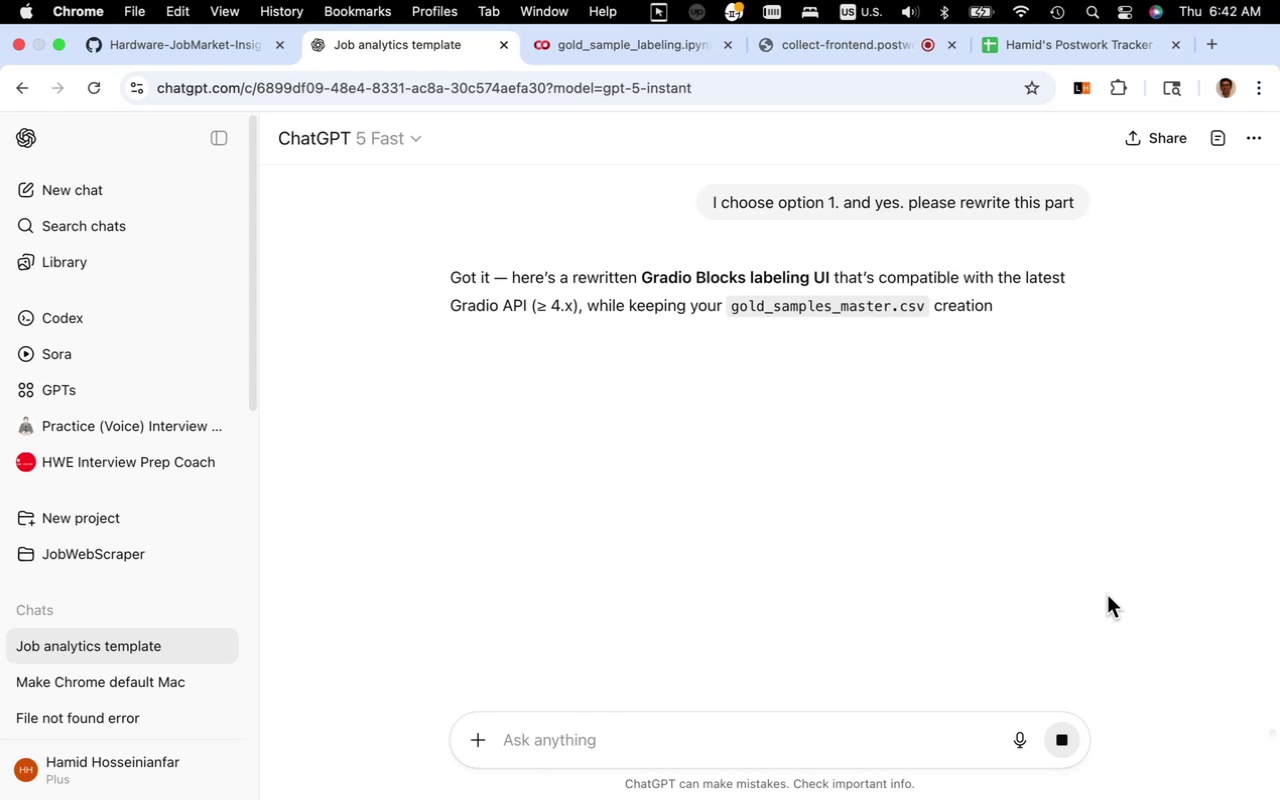 
left_click([808, 325])
 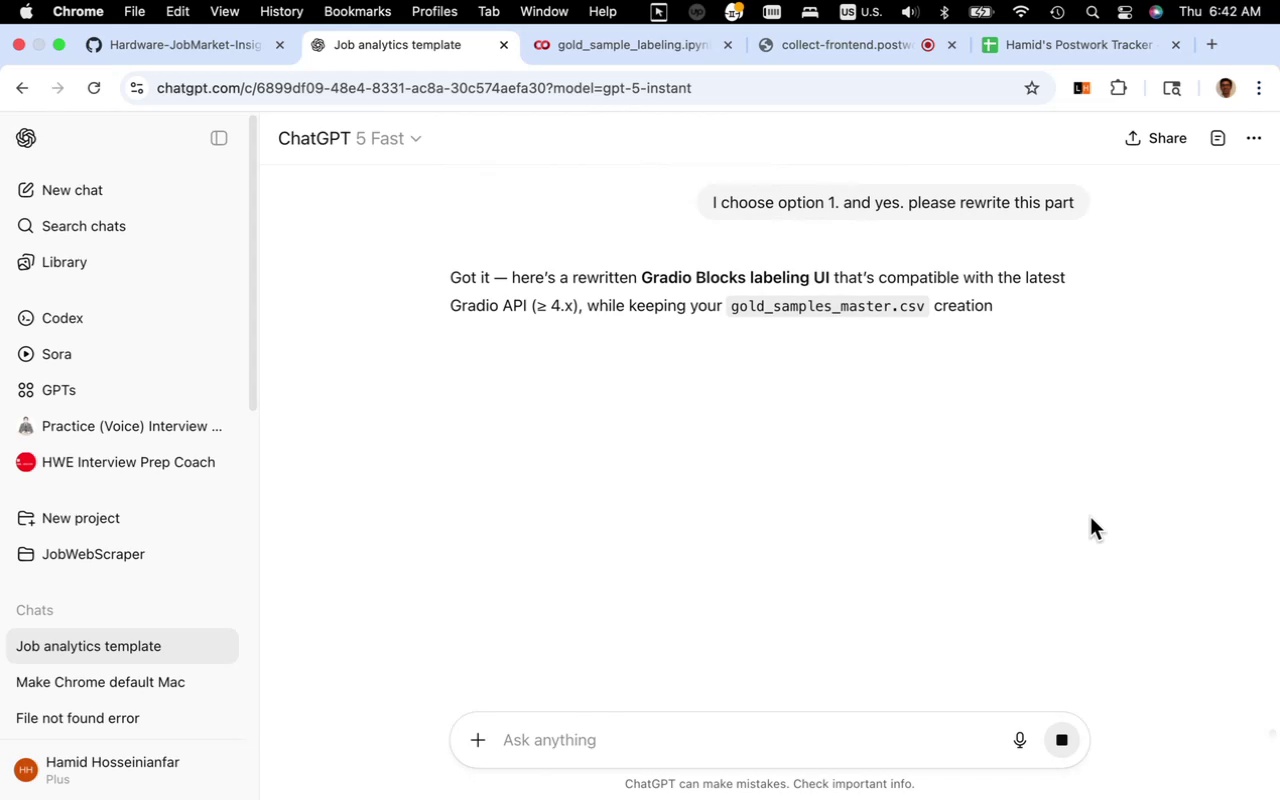 
wait(17.37)
 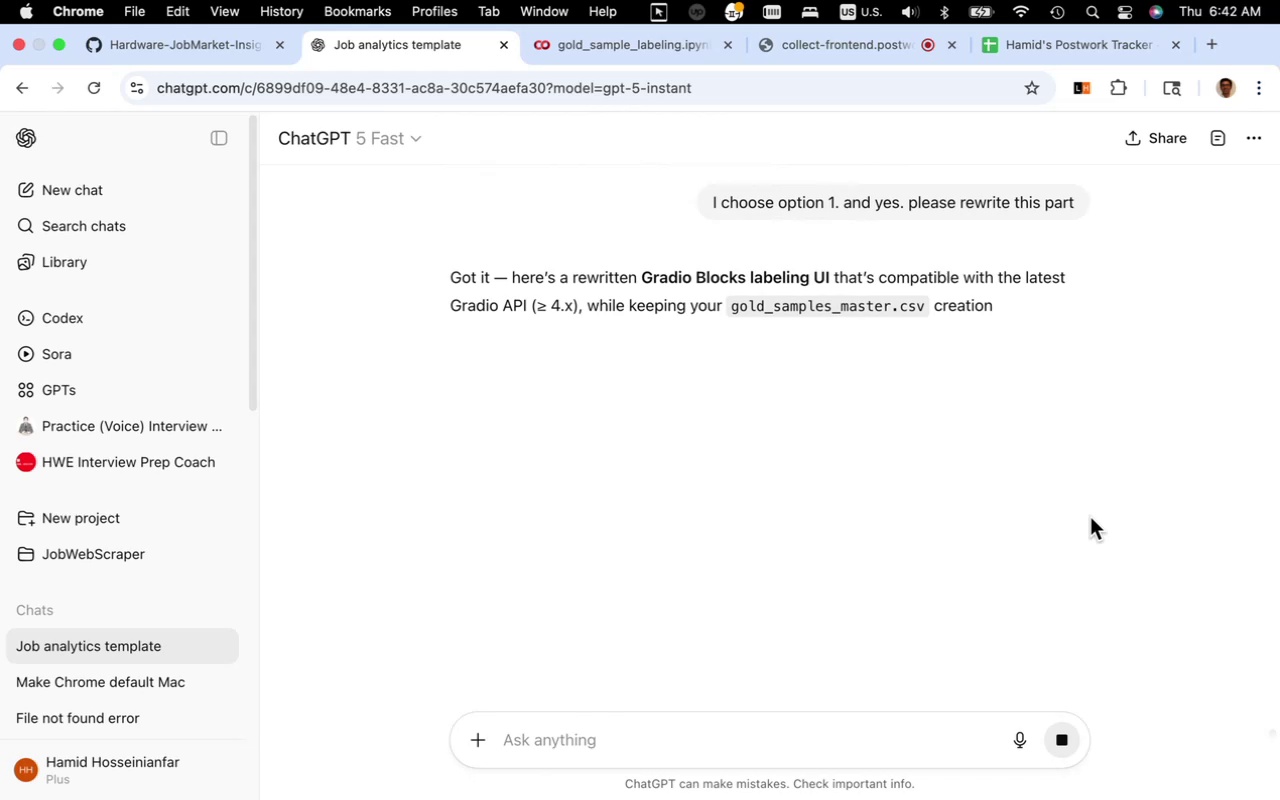 
left_click([820, 325])
 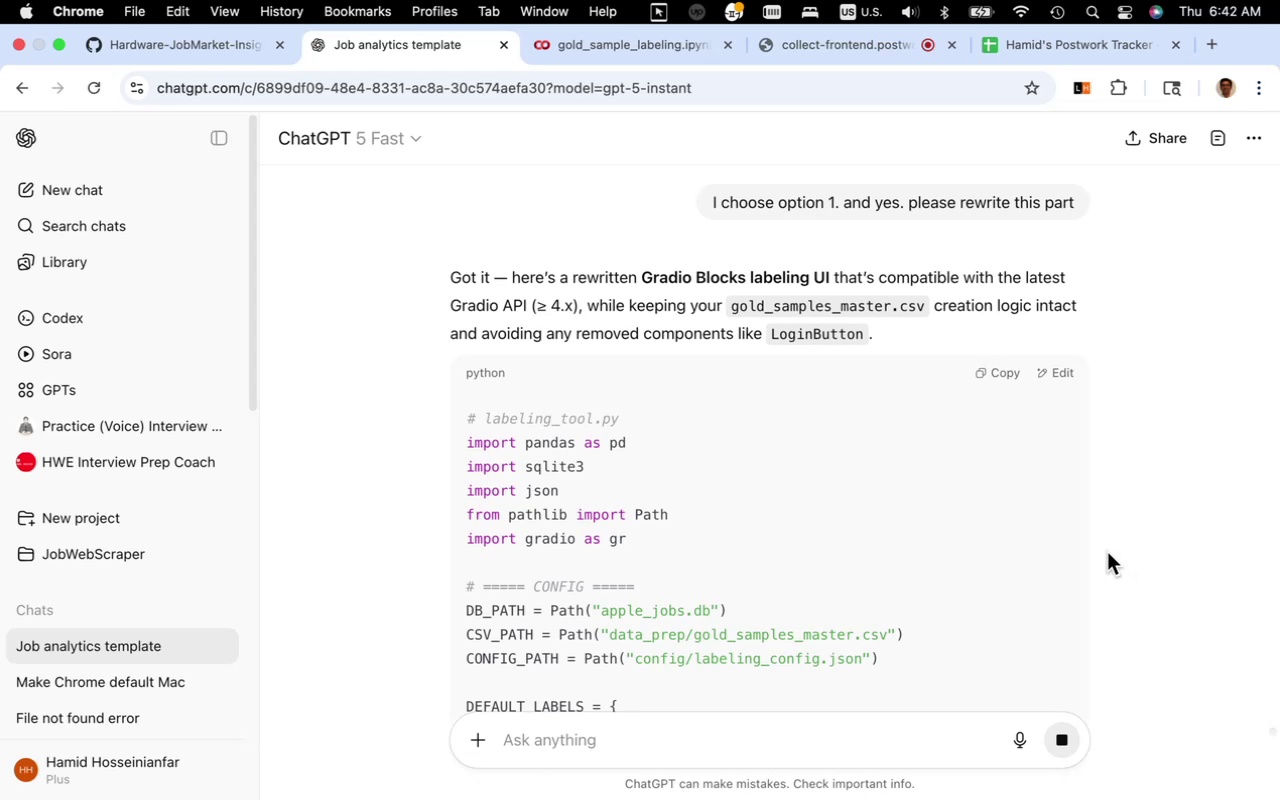 
wait(25.52)
 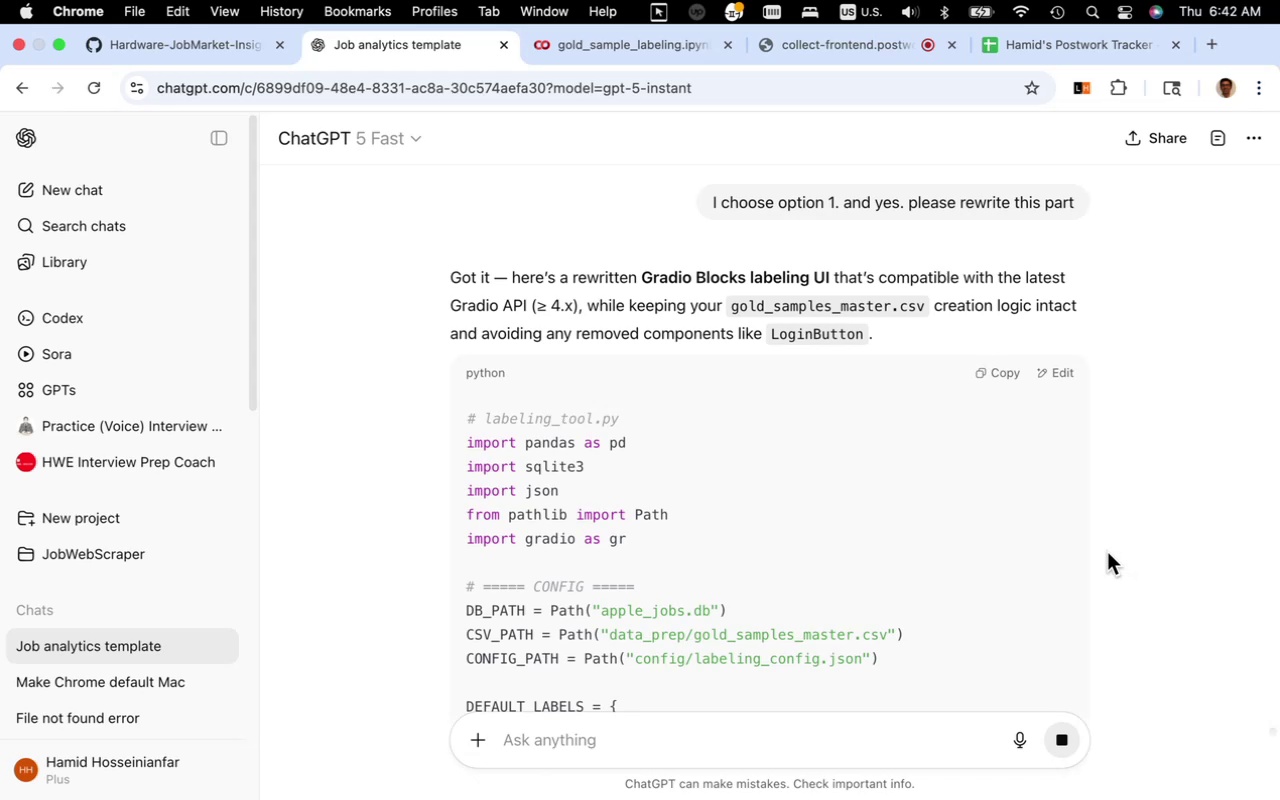 
scroll: coordinate [1020, 575], scroll_direction: down, amount: 23.0
 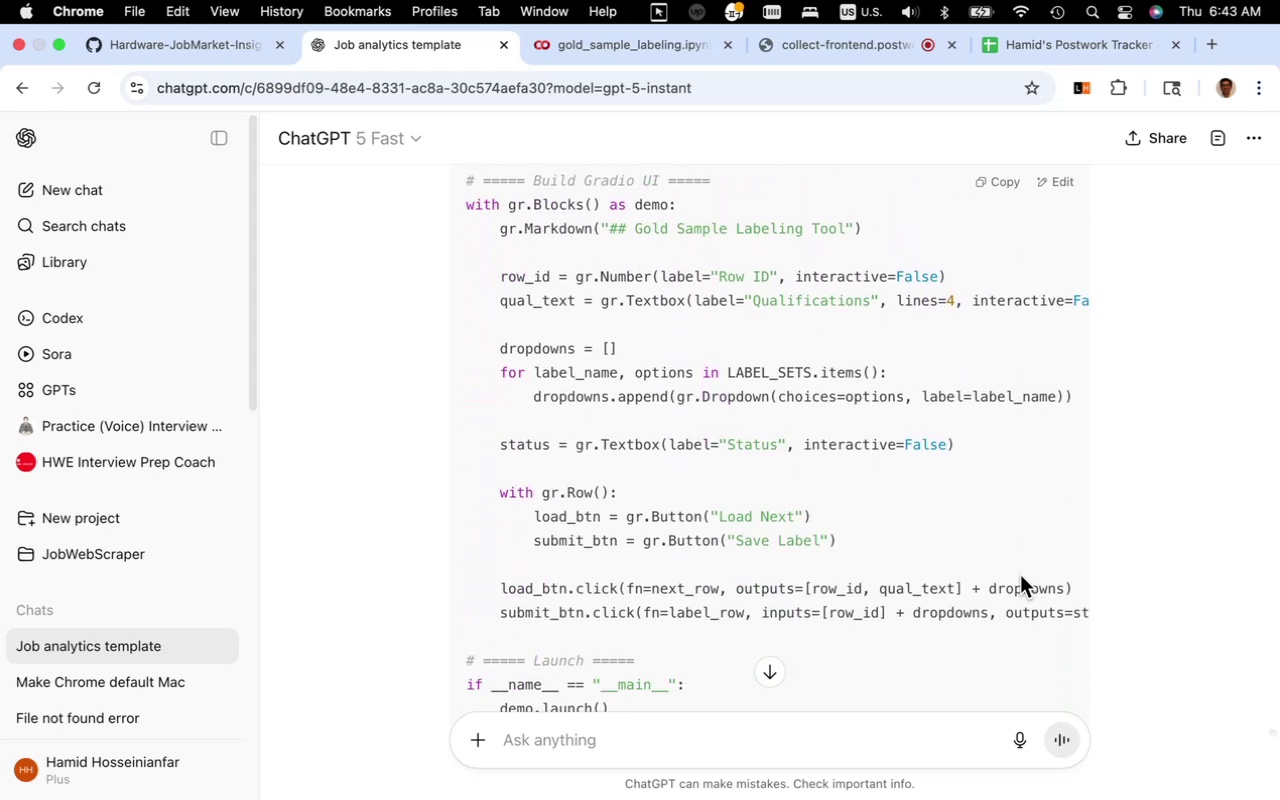 
scroll: coordinate [1020, 575], scroll_direction: up, amount: 3.0
 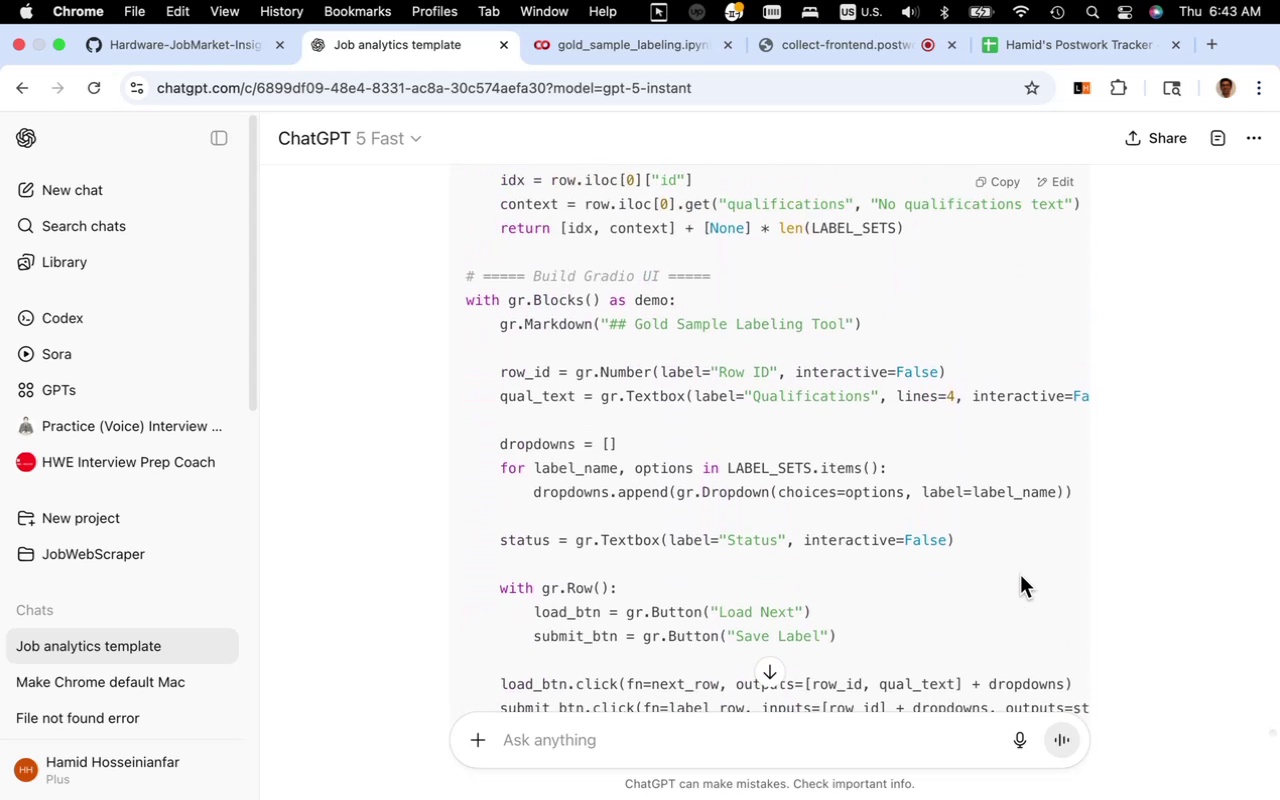 
scroll: coordinate [1020, 575], scroll_direction: down, amount: 2.0
 